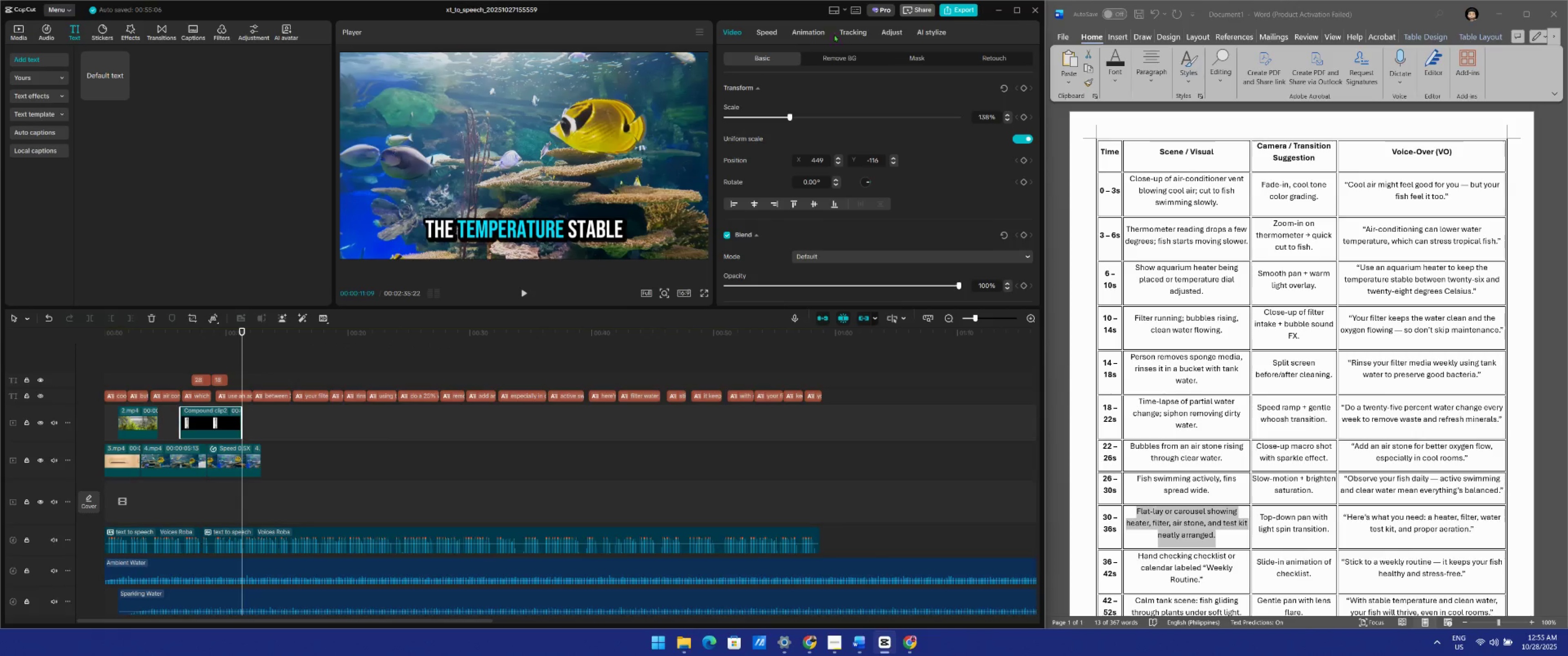 
left_click([743, 27])
 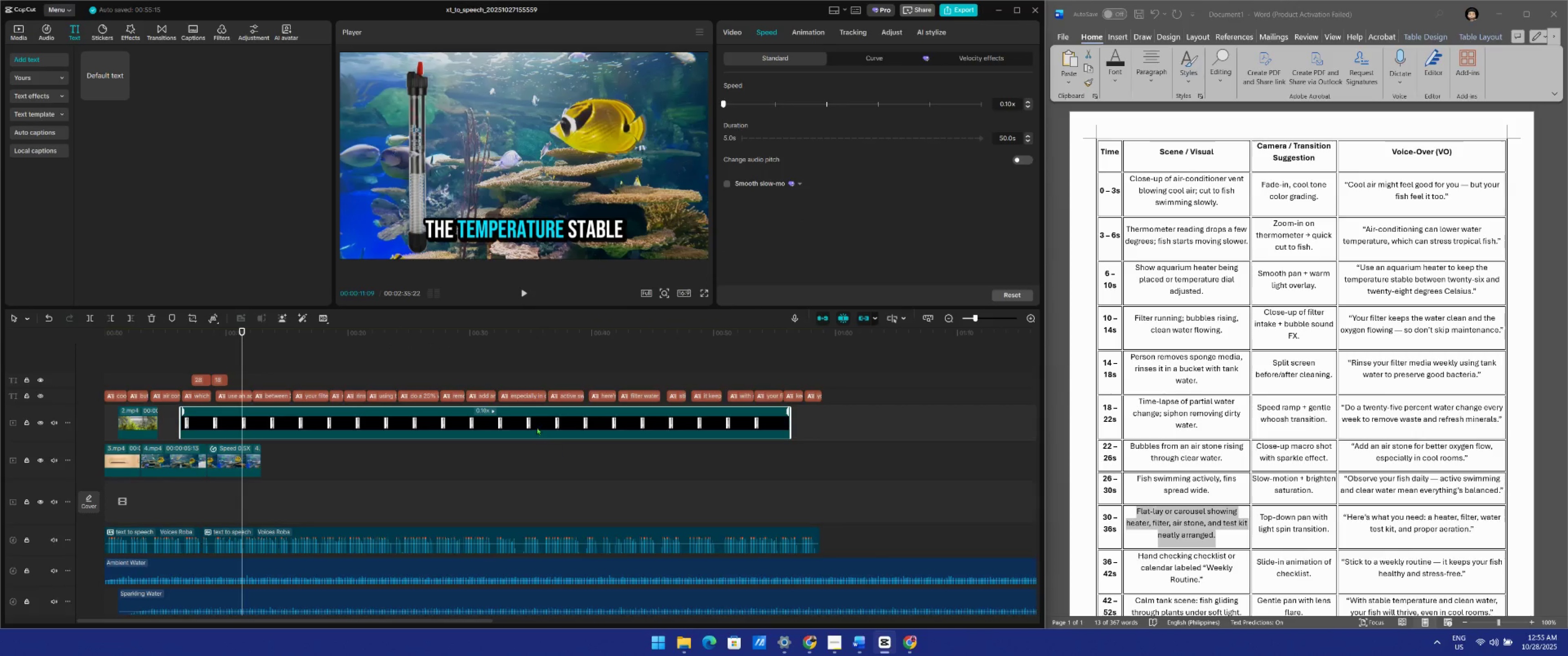 
wait(6.89)
 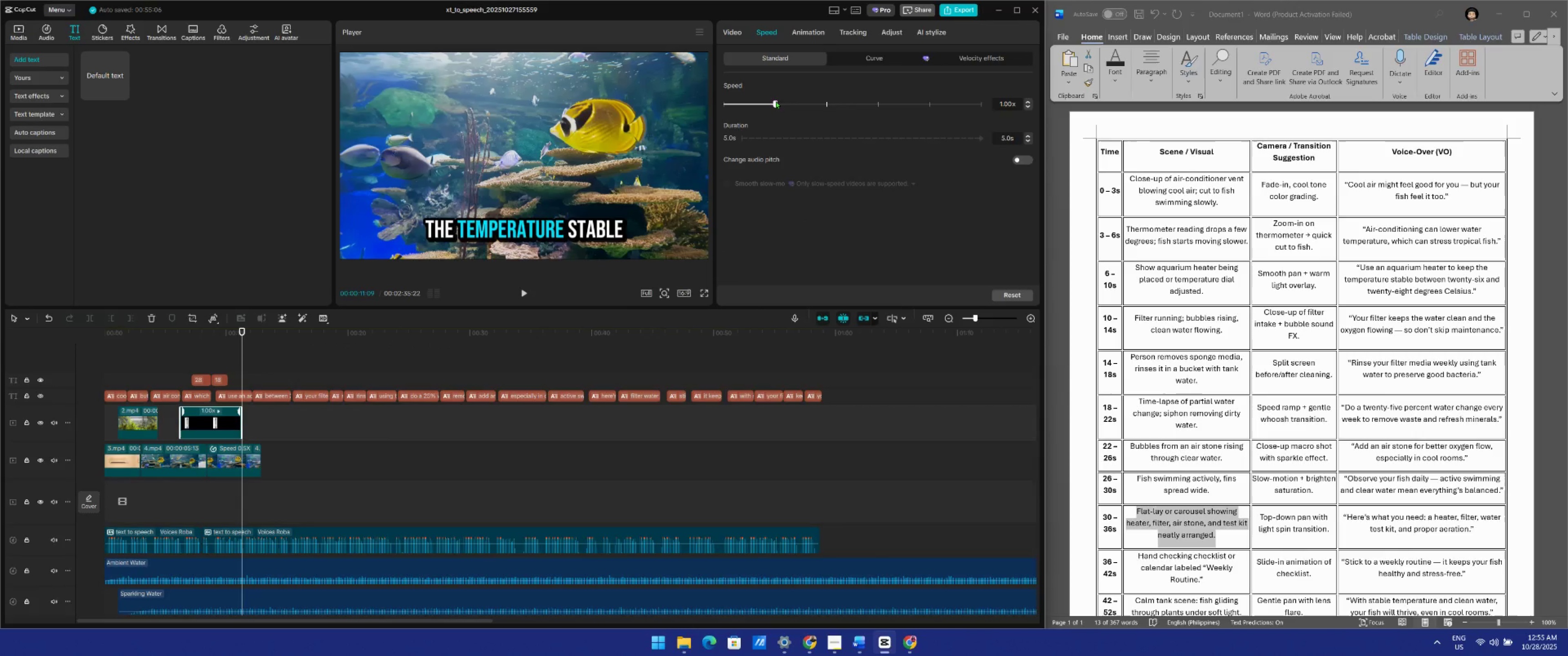 
key(Space)
 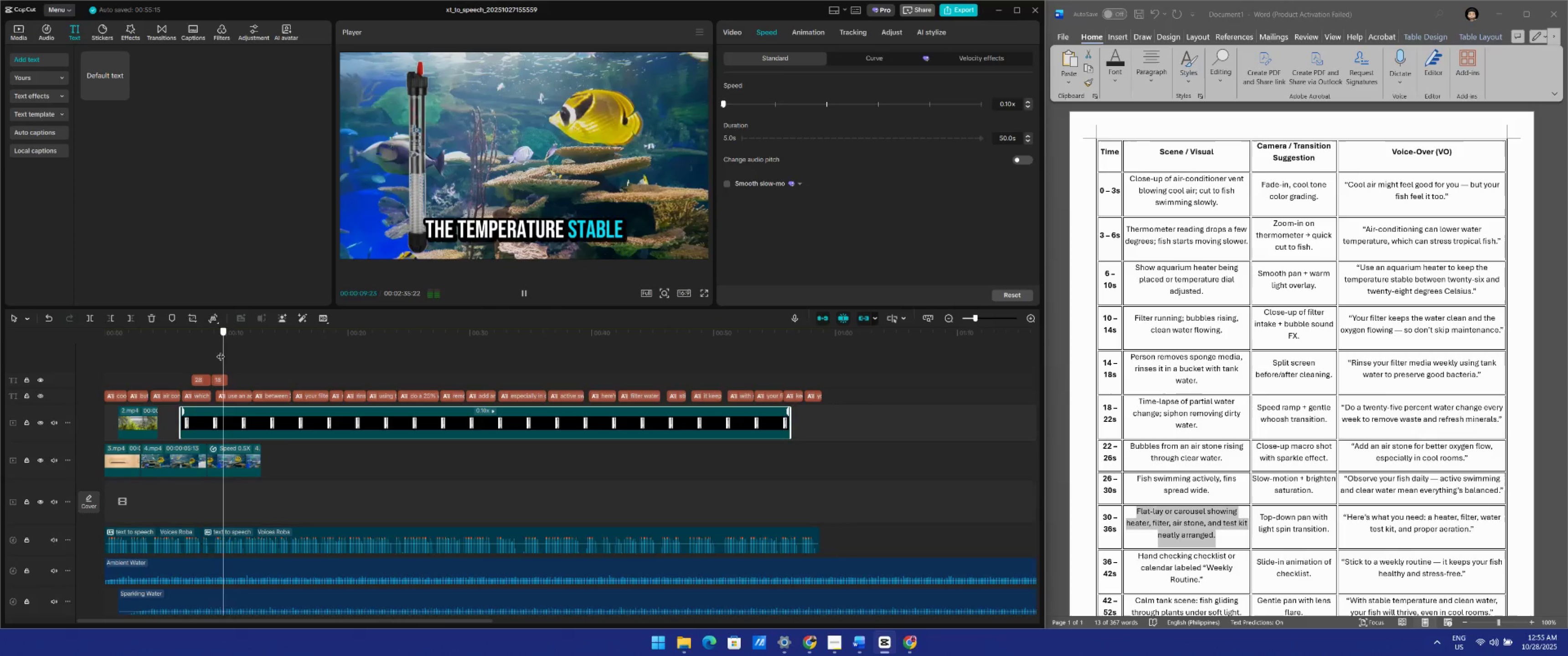 
key(Space)
 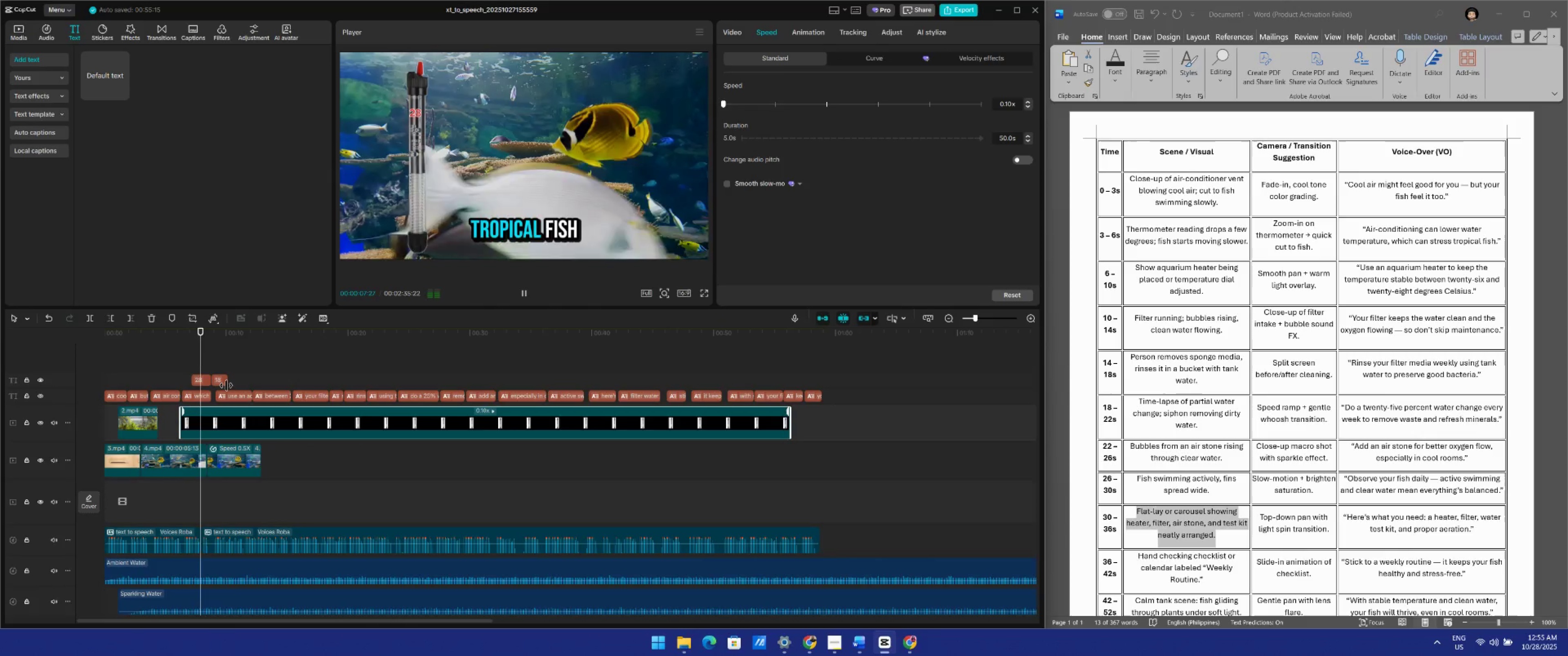 
key(Space)
 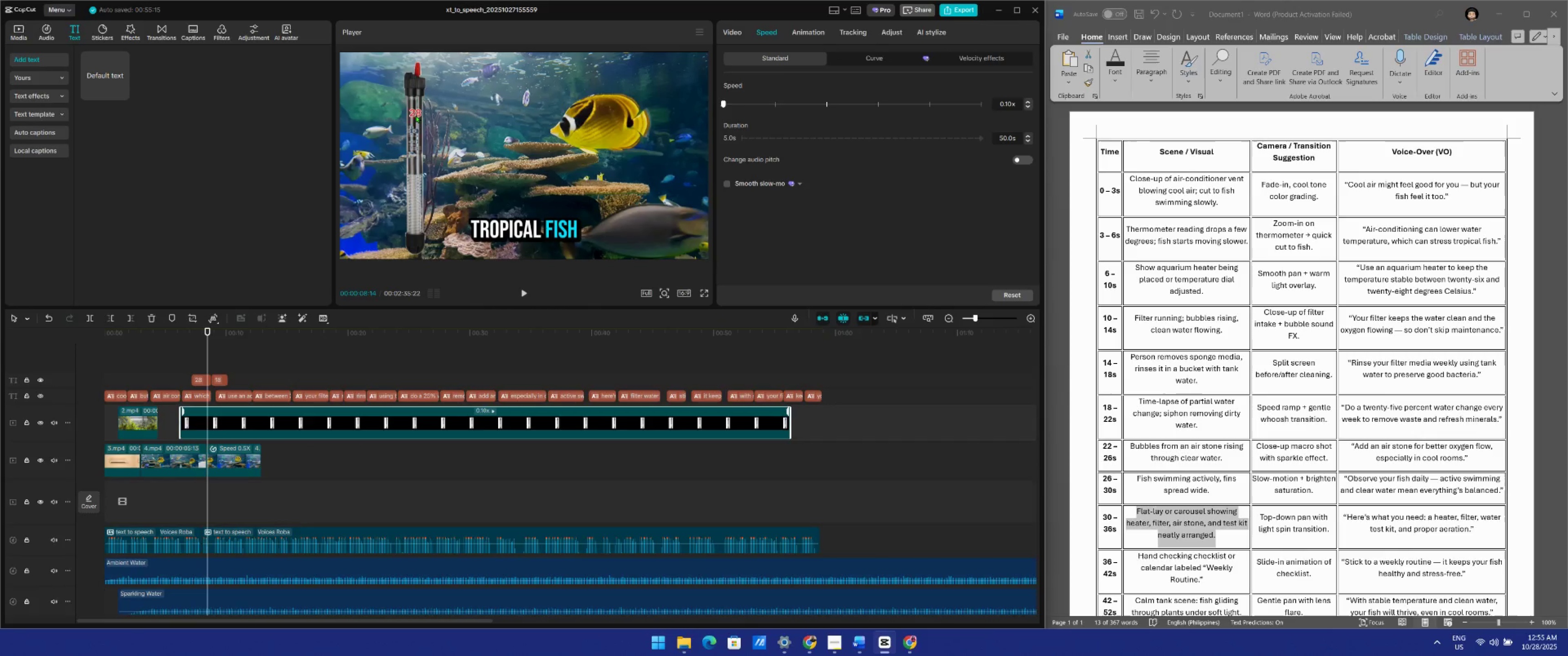 
key(Space)
 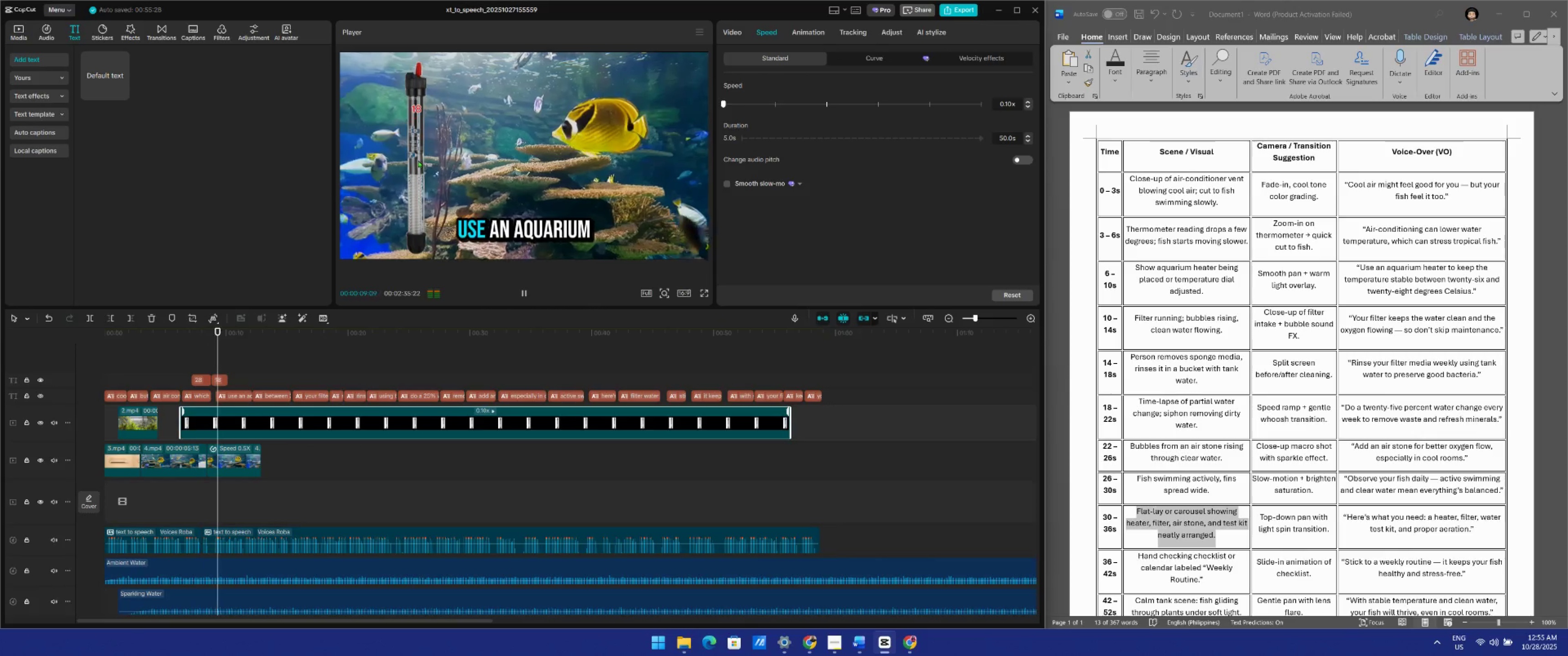 
key(Space)
 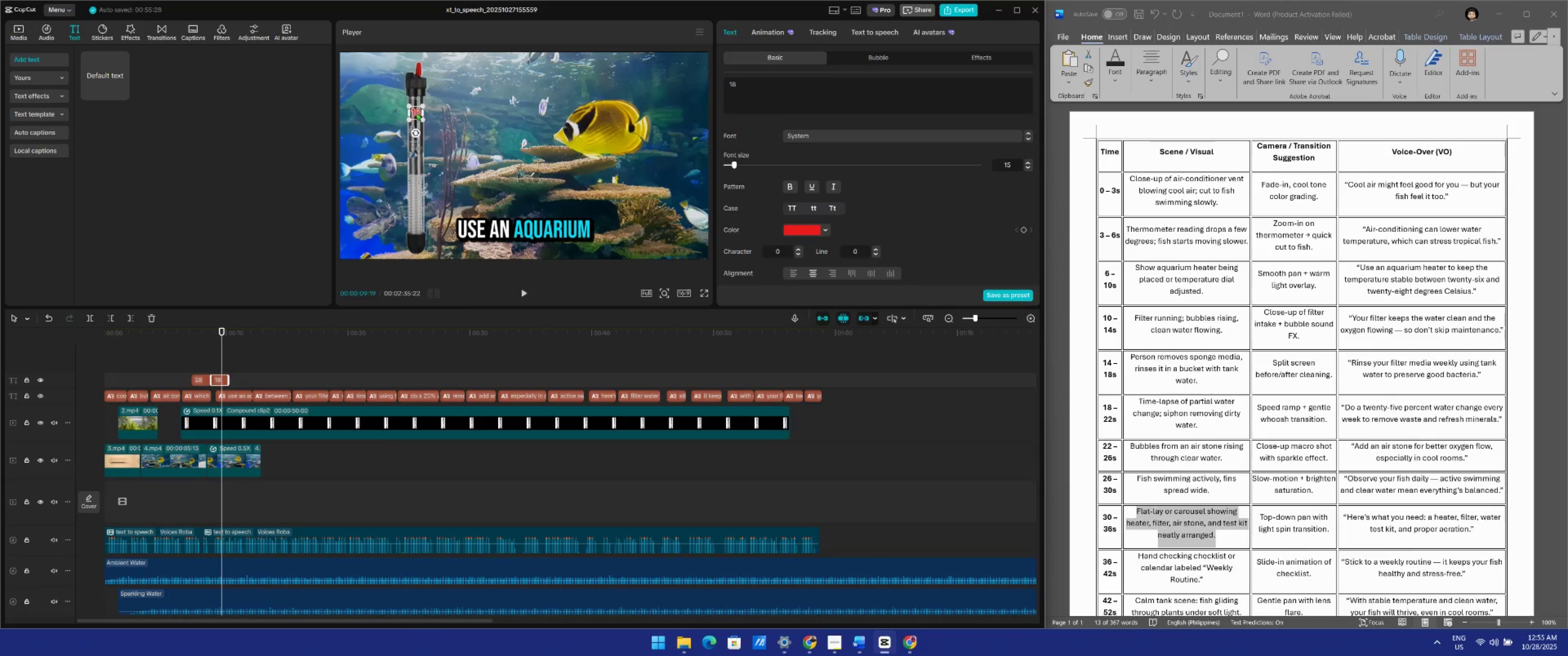 
wait(7.8)
 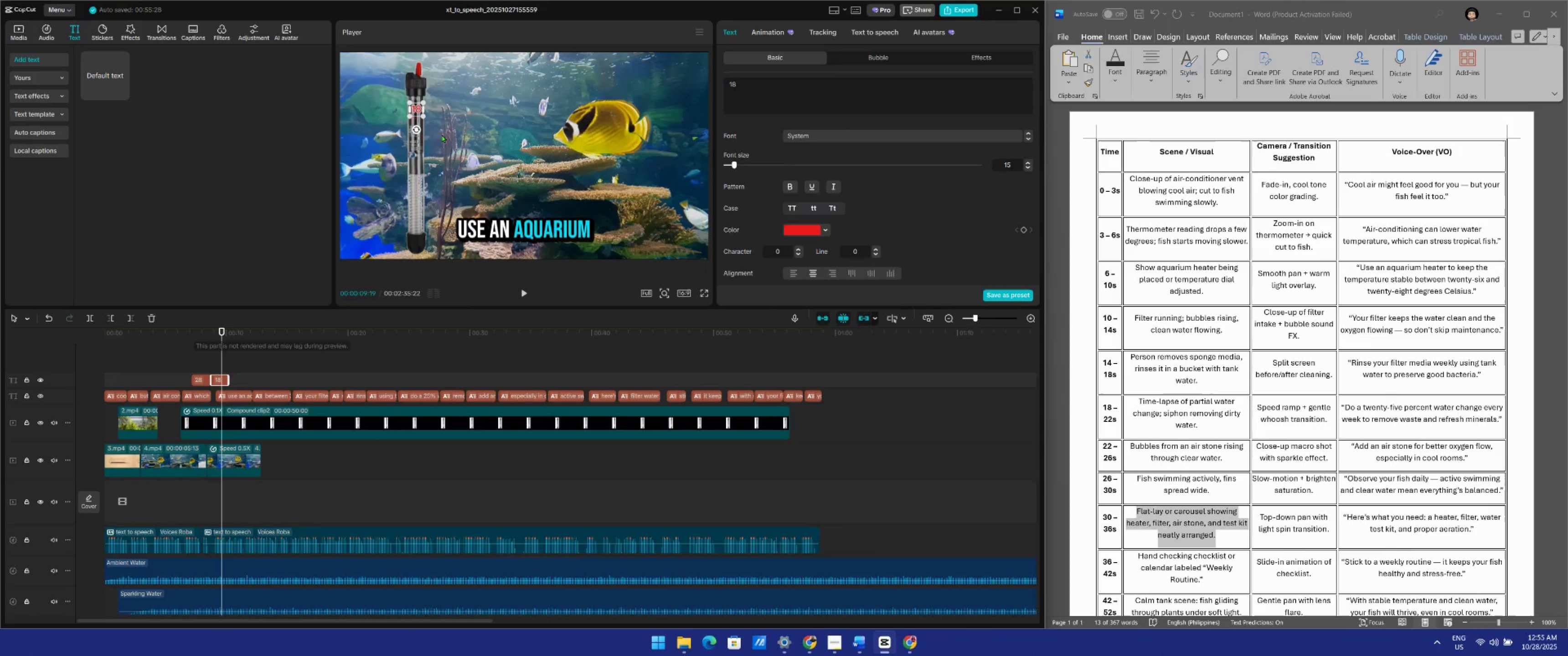 
key(Space)
 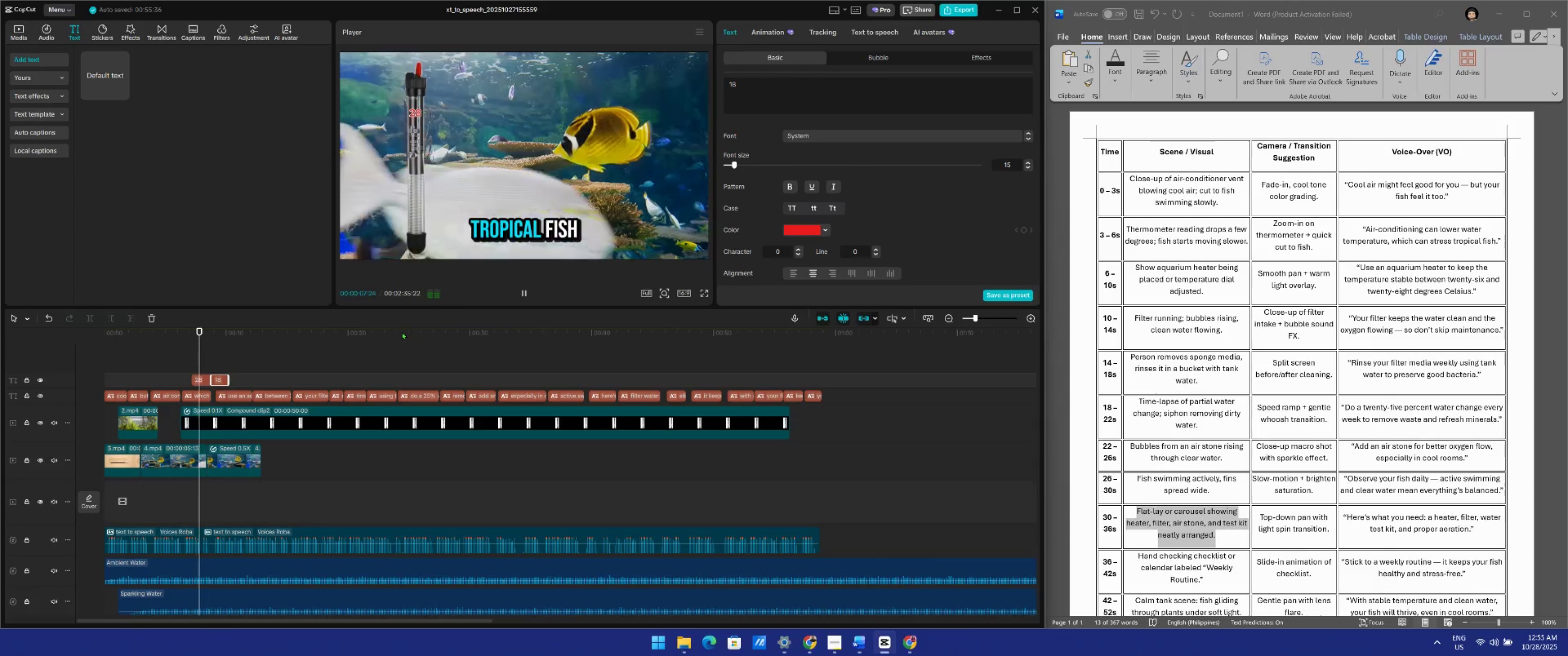 
key(Space)
 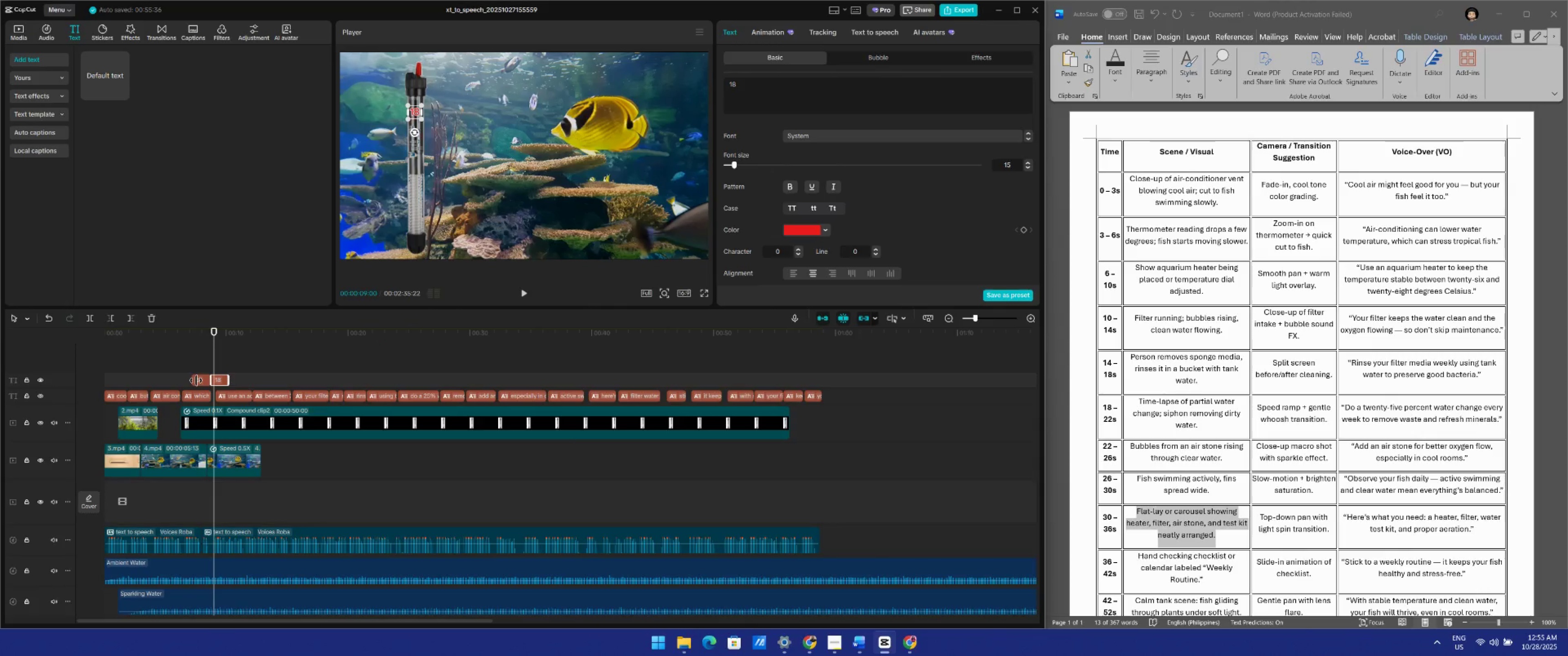 
key(Space)
 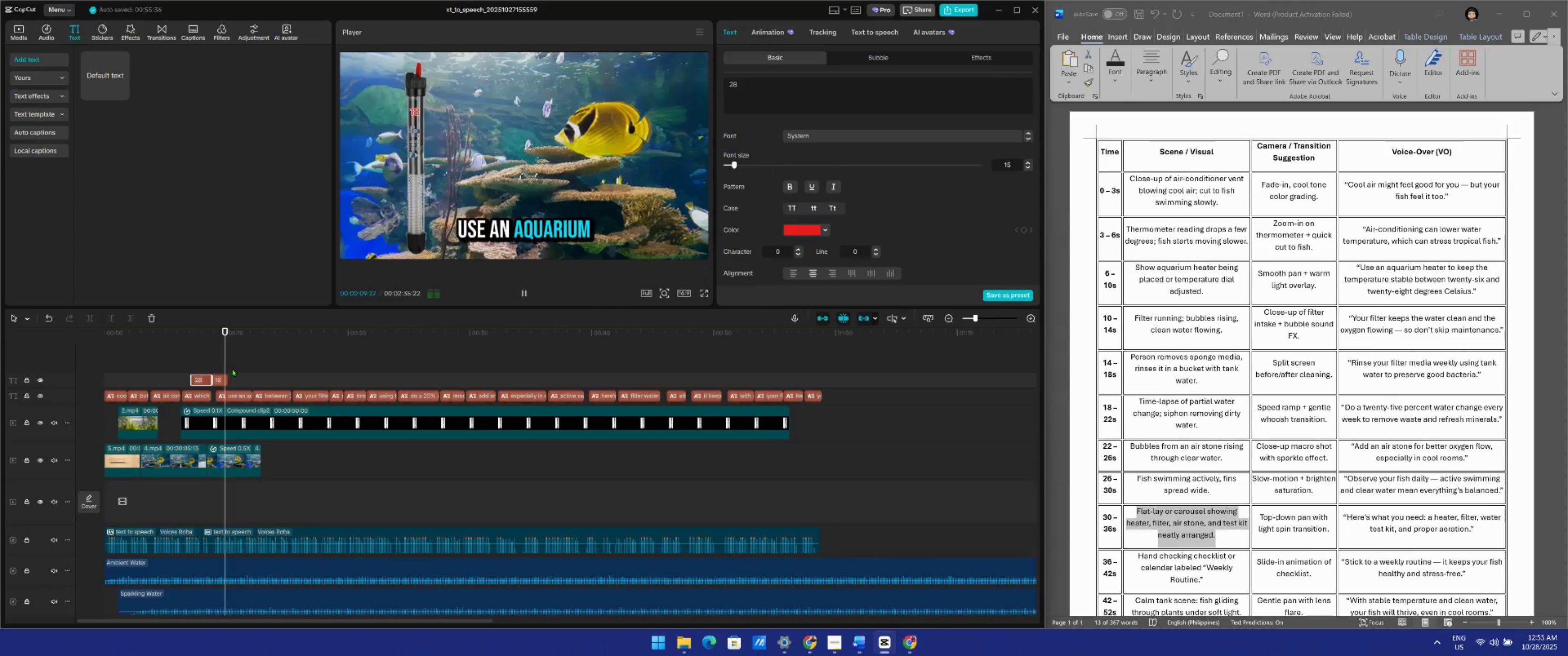 
key(Space)
 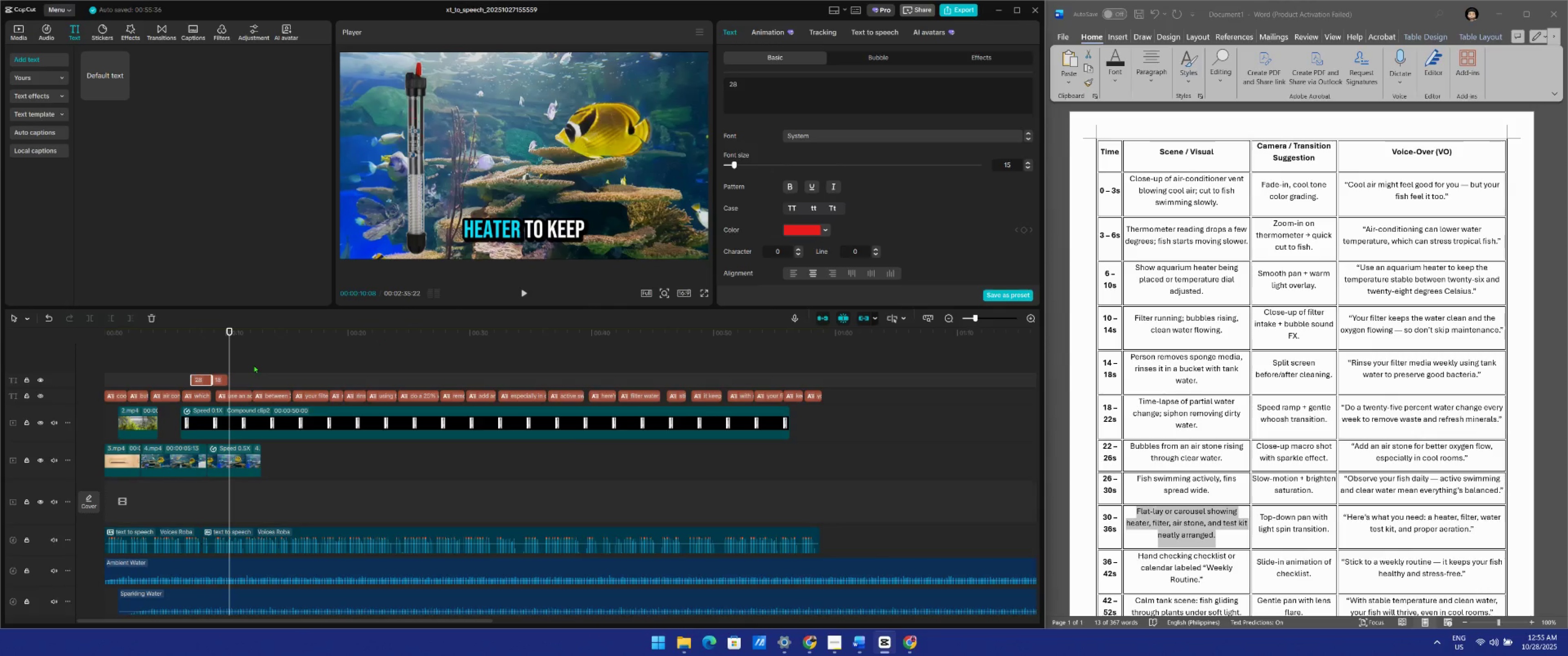 
key(Space)
 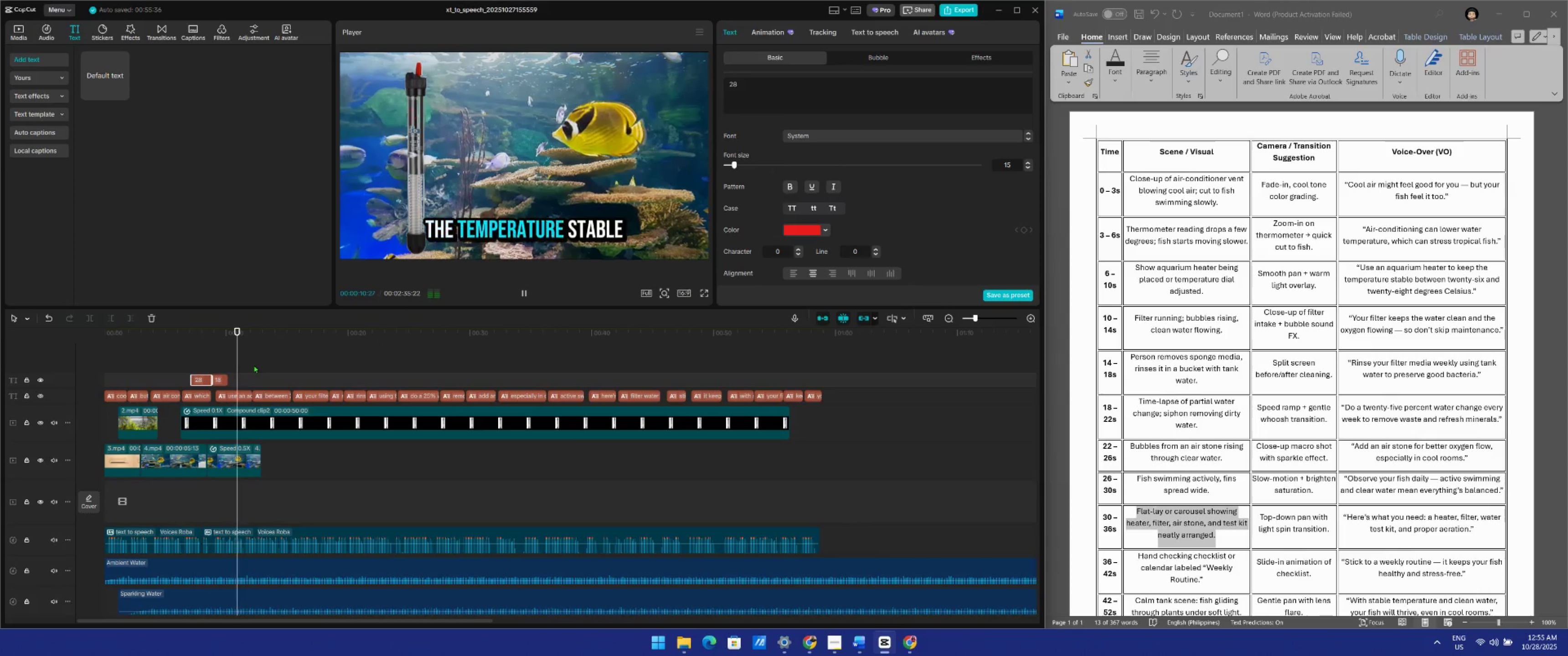 
key(Space)
 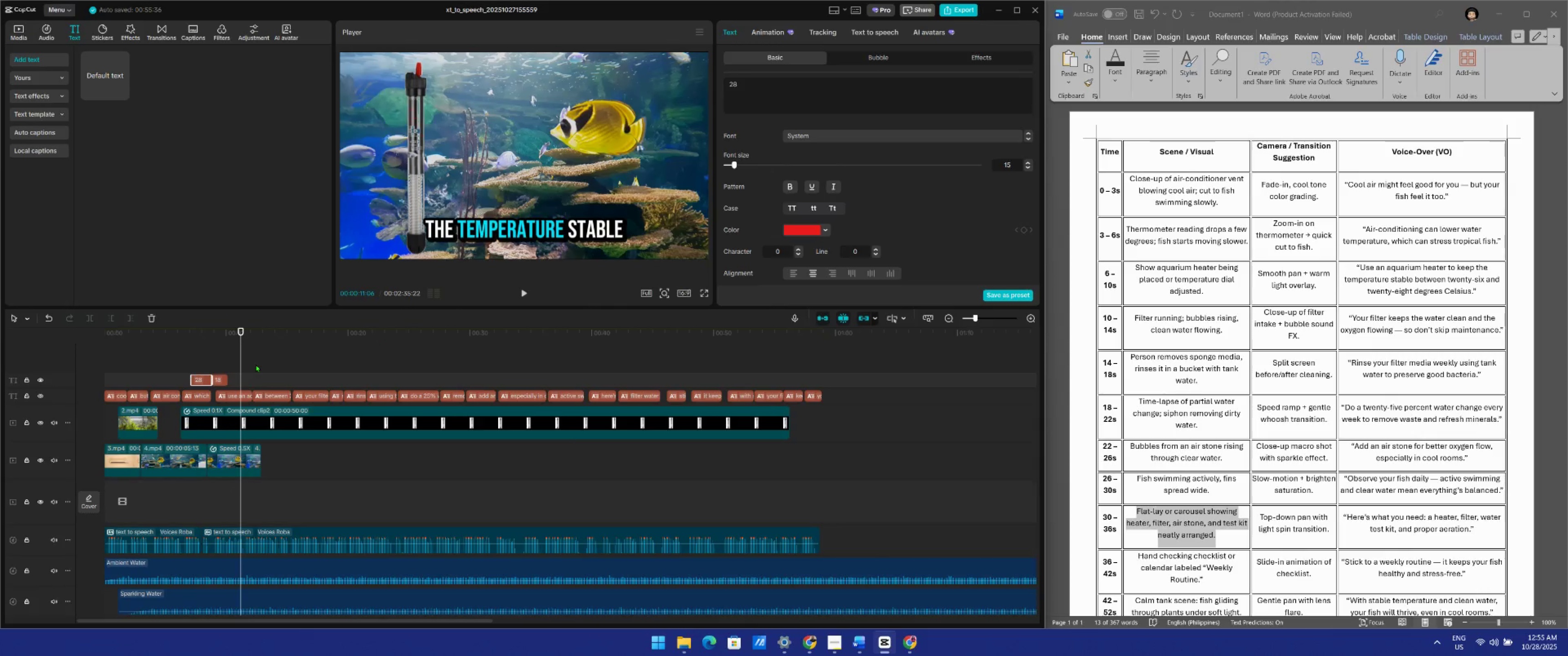 
key(Space)
 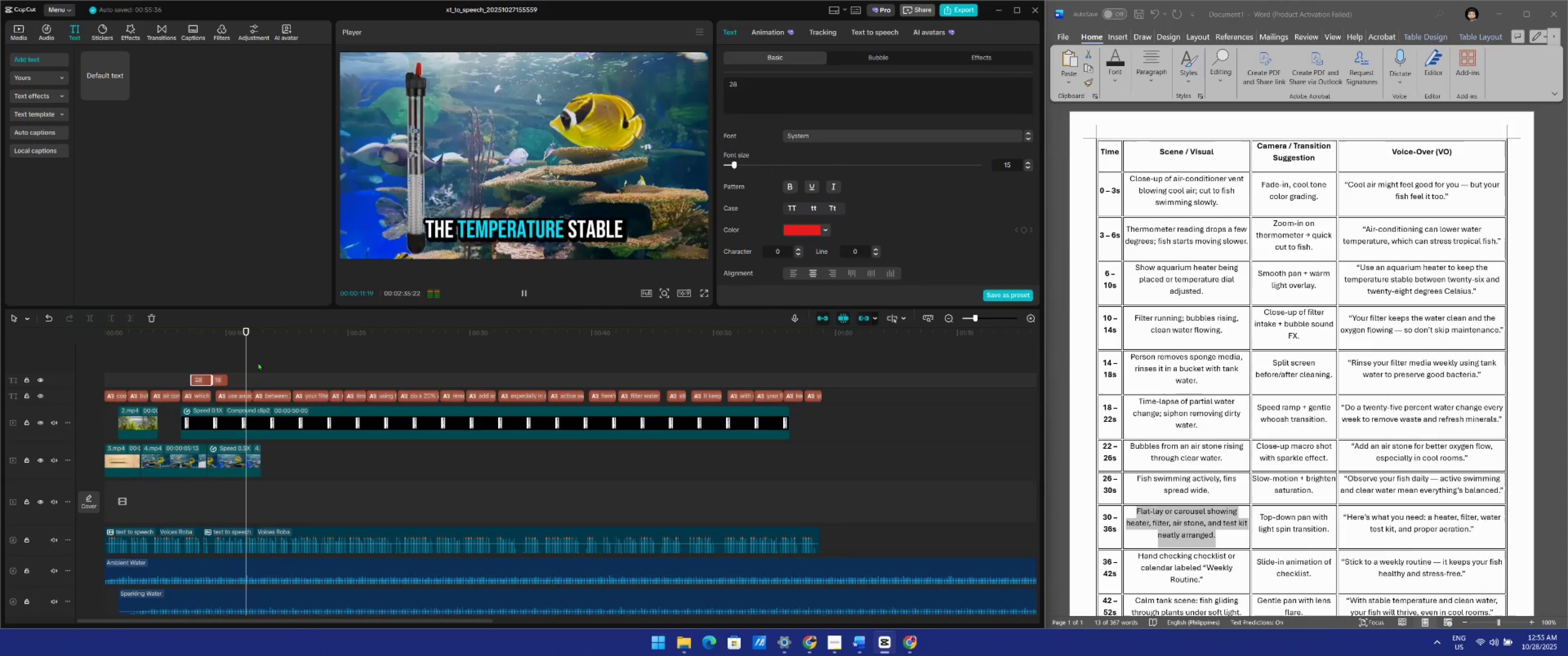 
key(Space)
 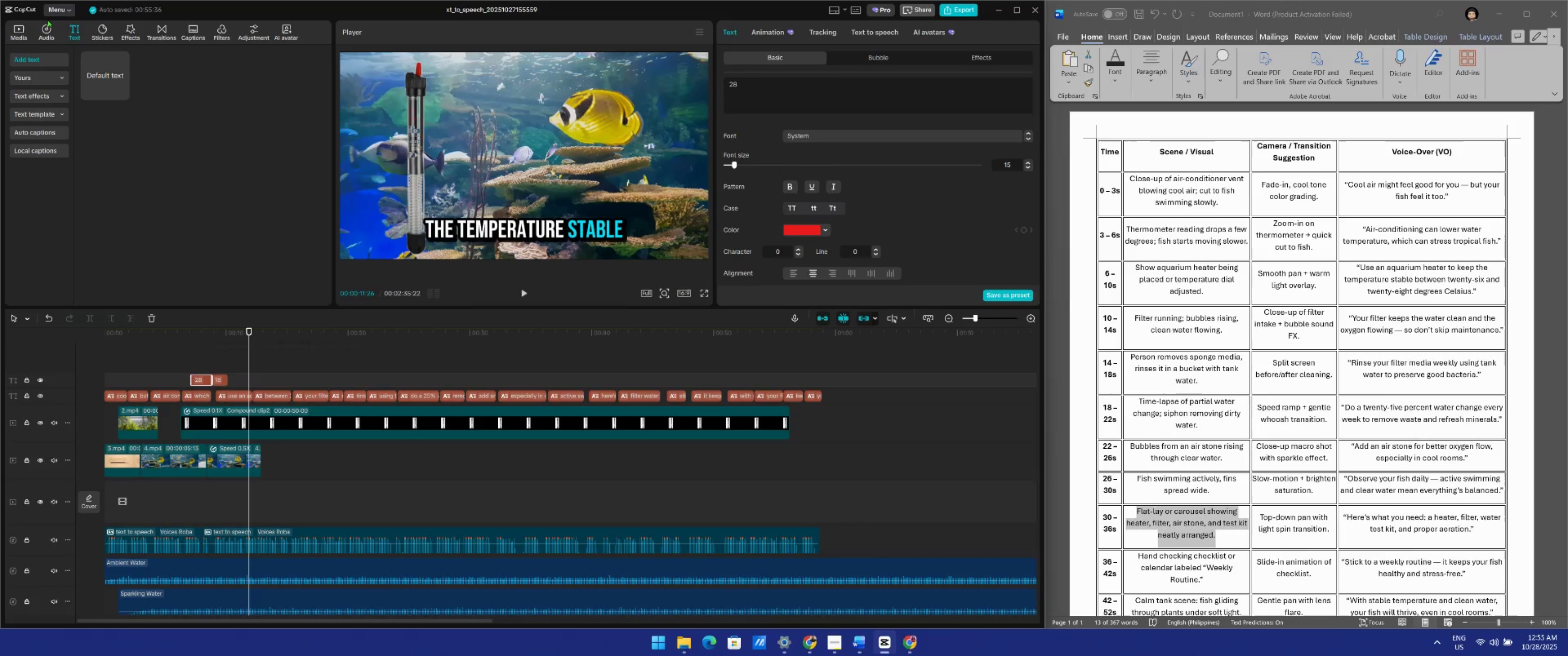 
left_click([109, 30])
 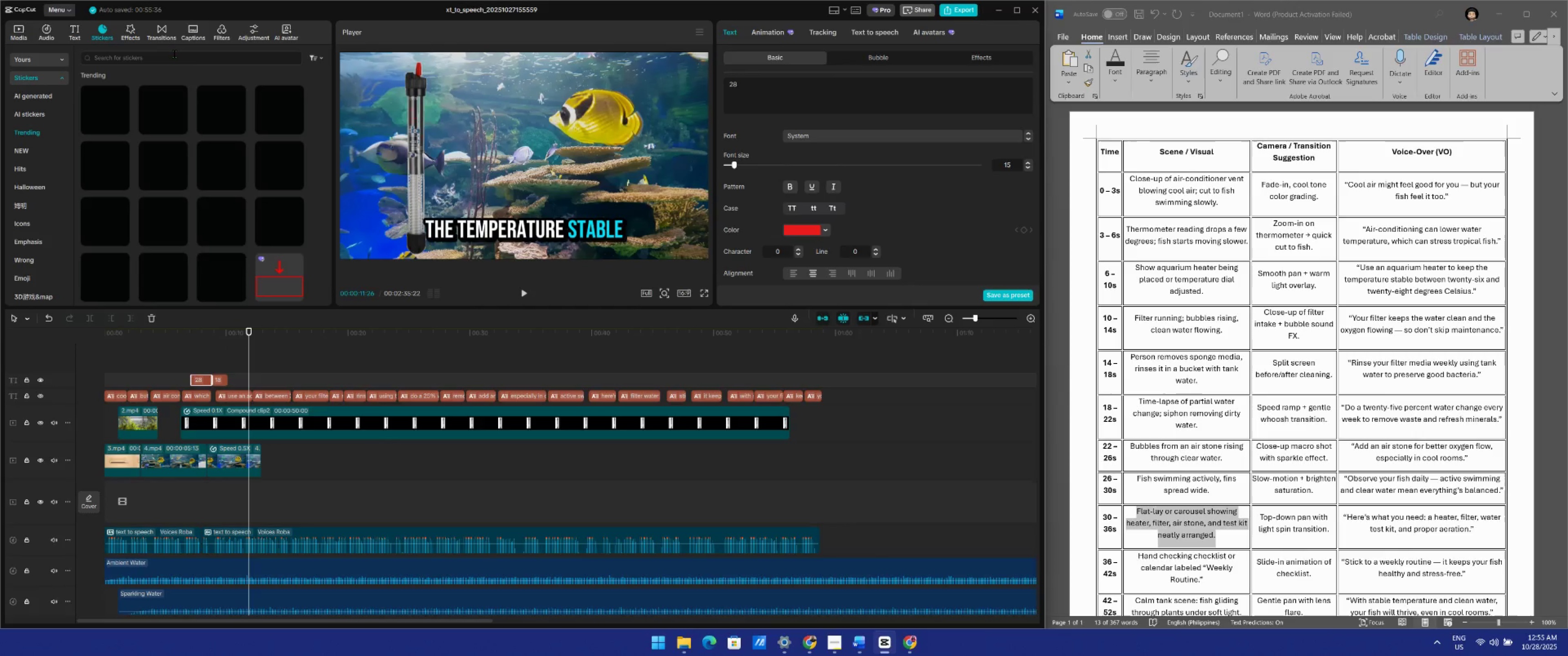 
left_click([173, 55])
 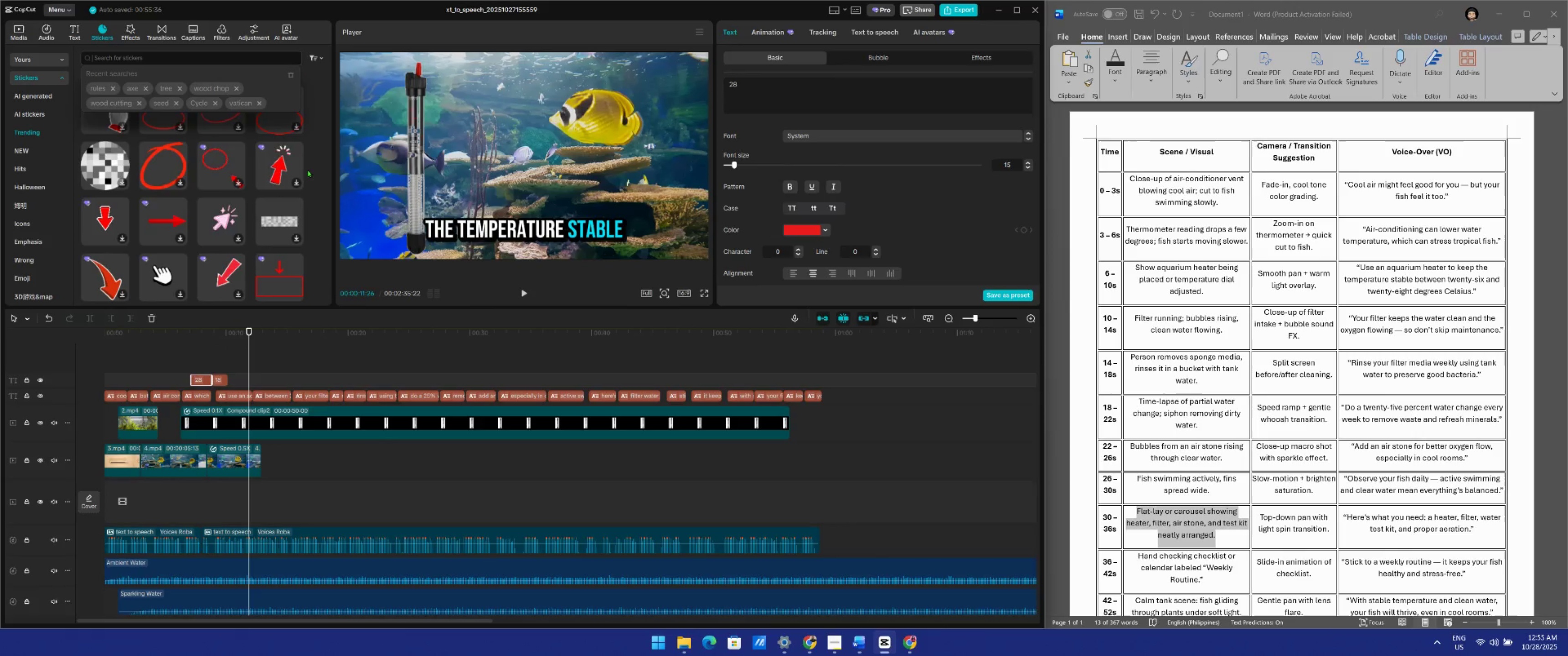 
scroll: coordinate [255, 199], scroll_direction: up, amount: 3.0
 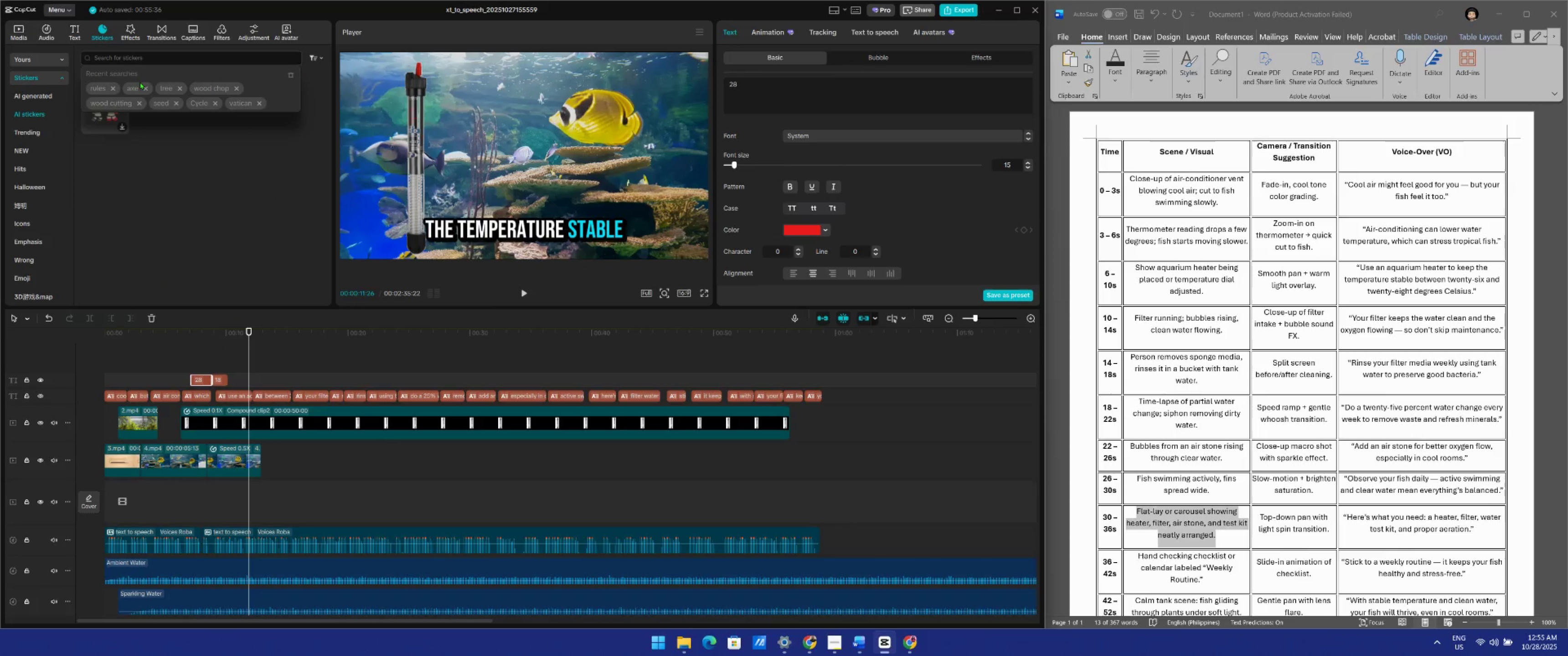 
type(POINT)
 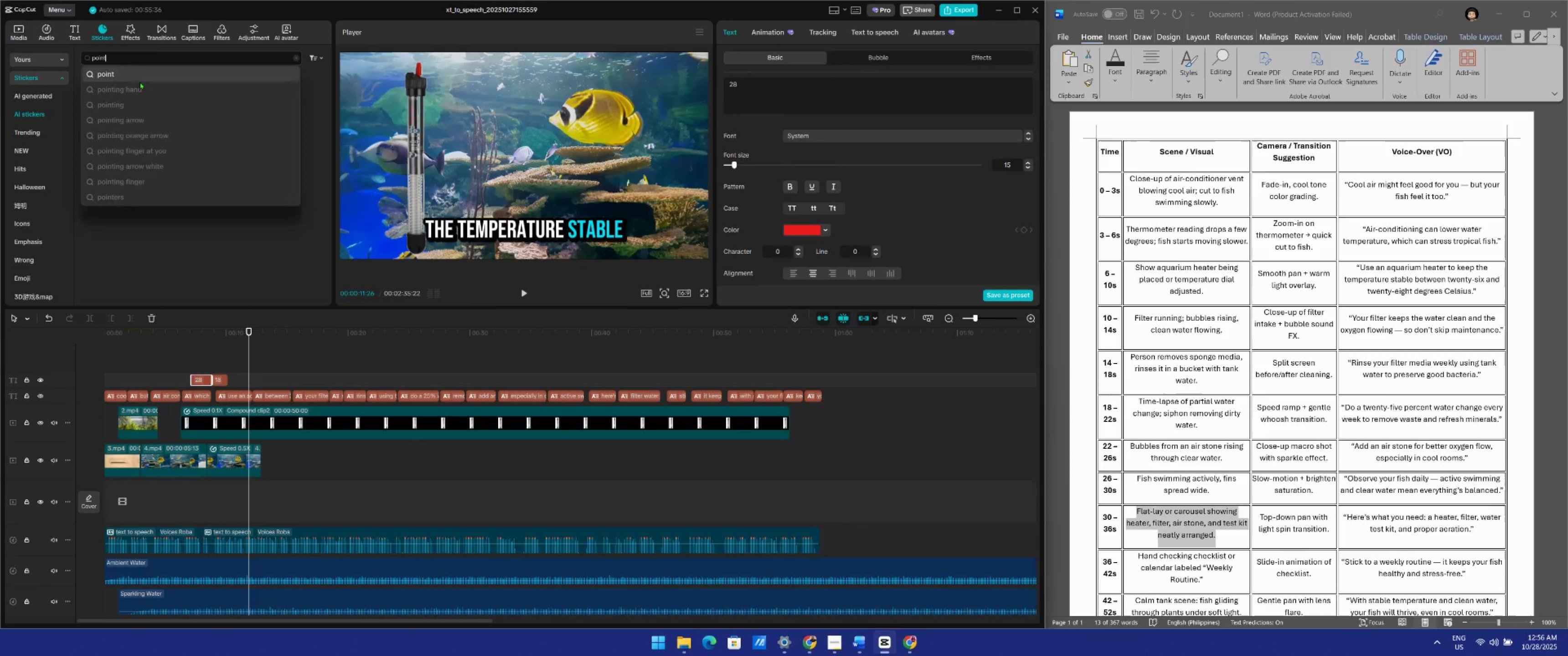 
key(Enter)
 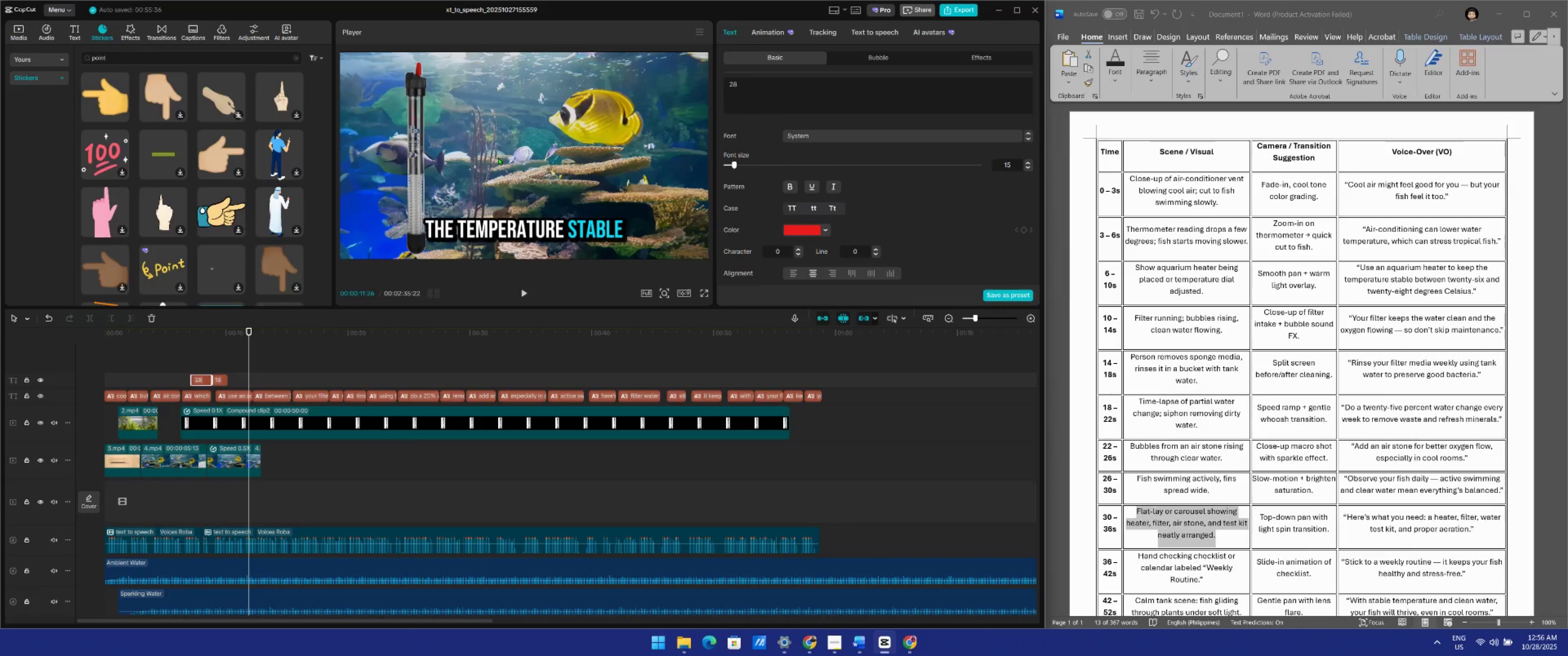 
wait(5.24)
 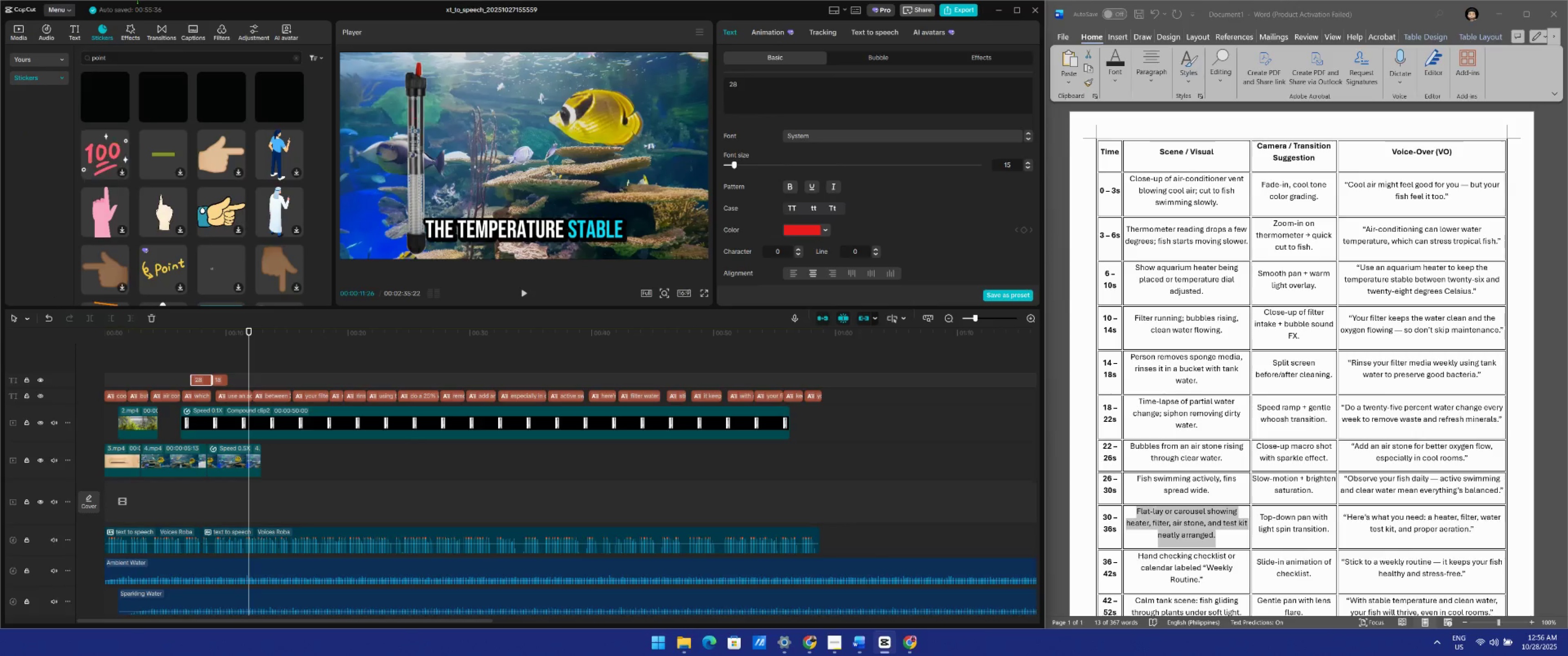 
left_click([123, 116])
 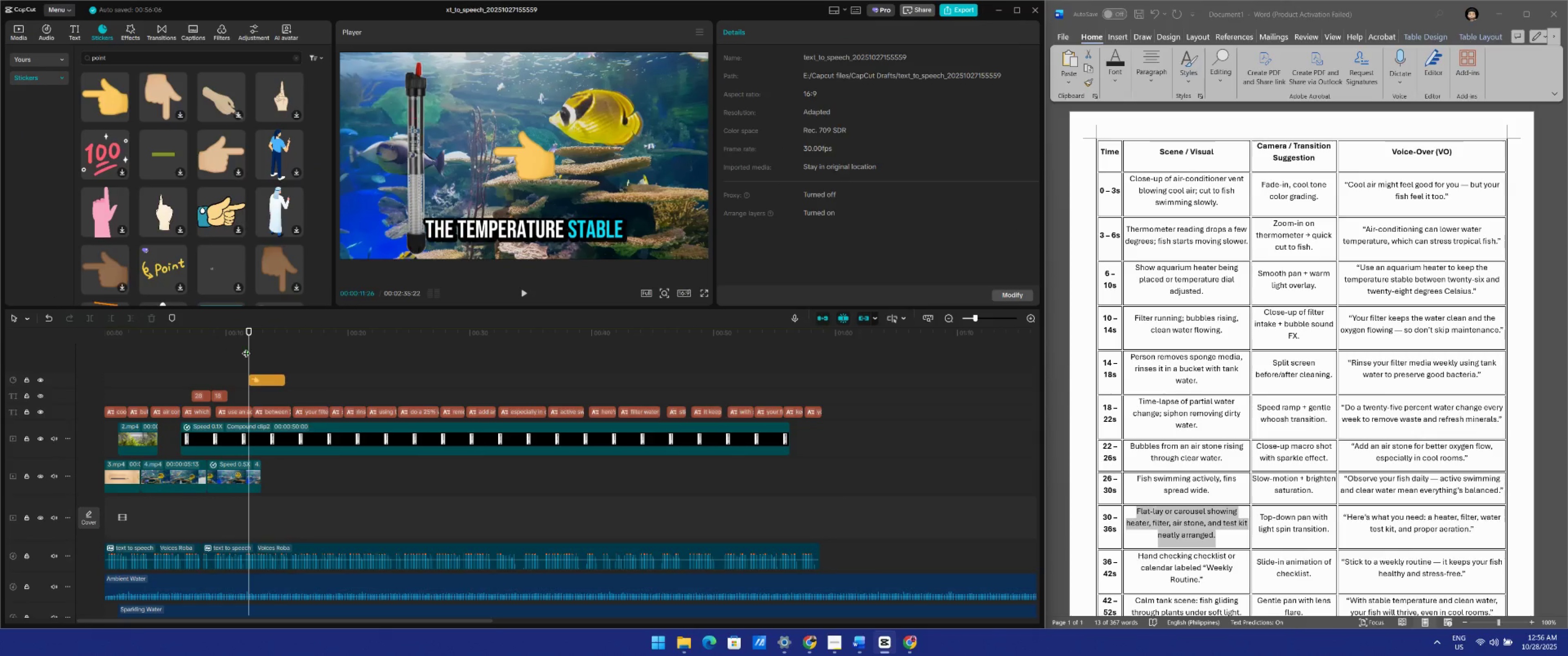 
key(Space)
 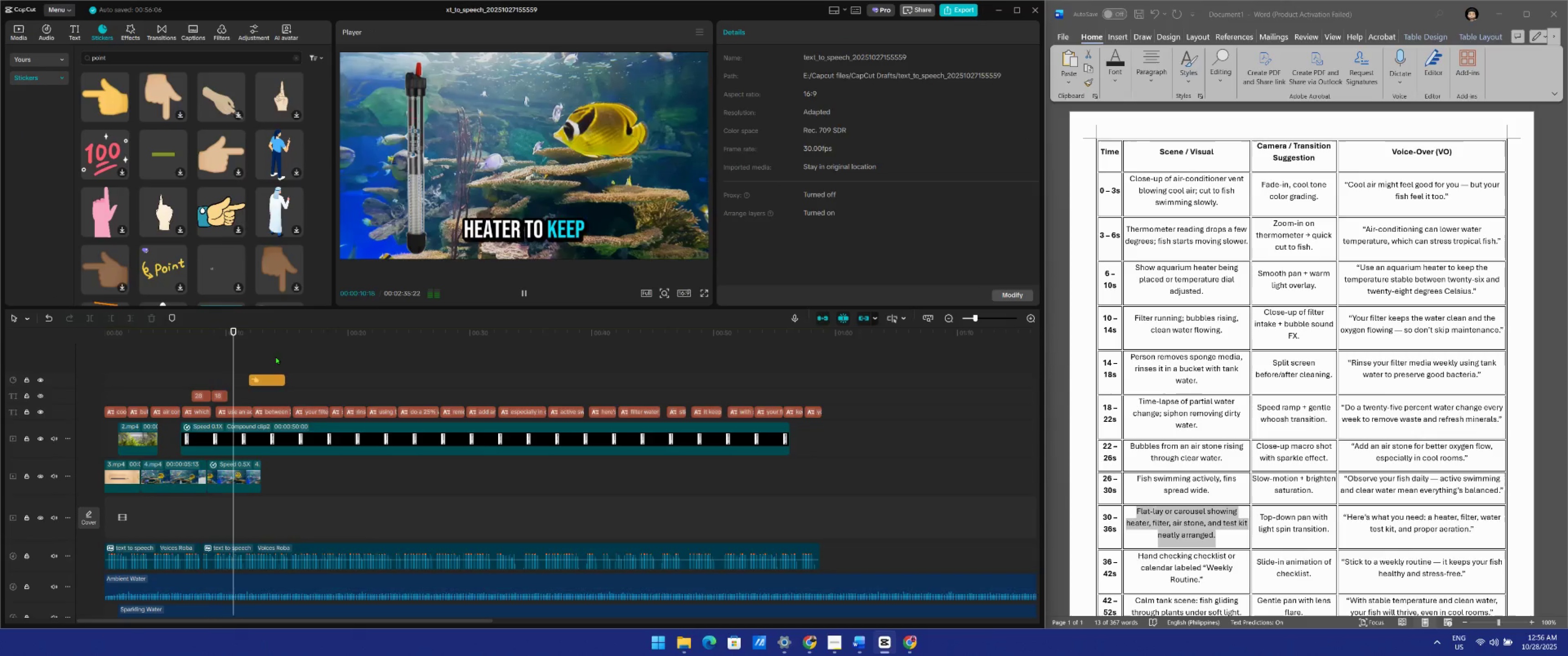 
key(Space)
 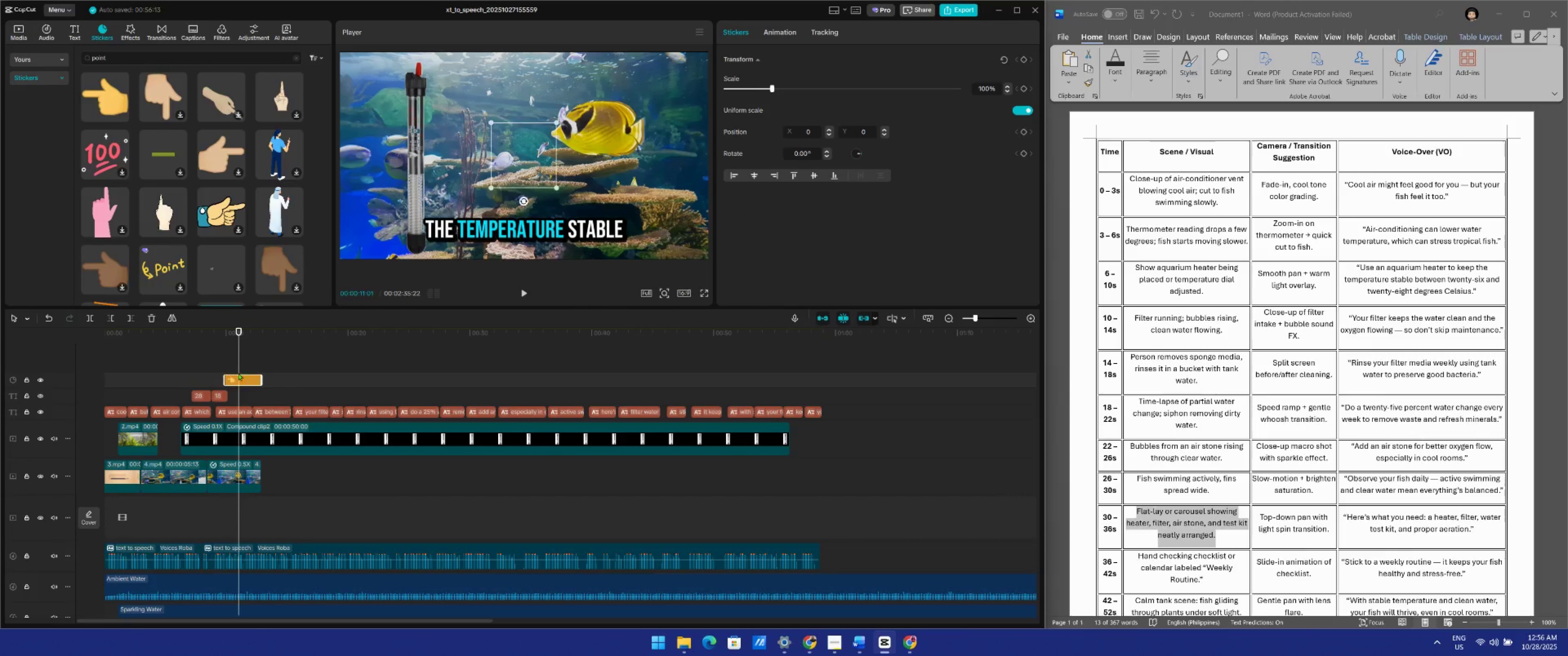 
key(Space)
 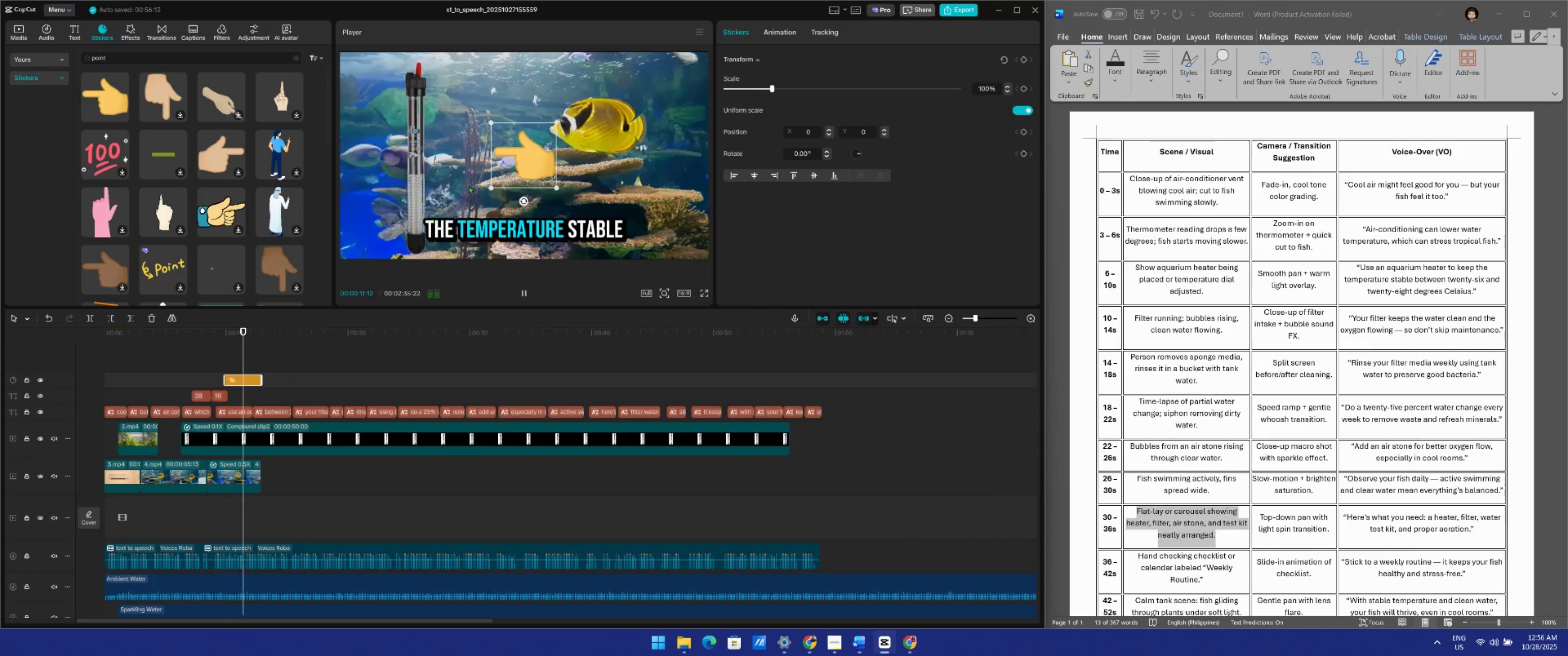 
key(Space)
 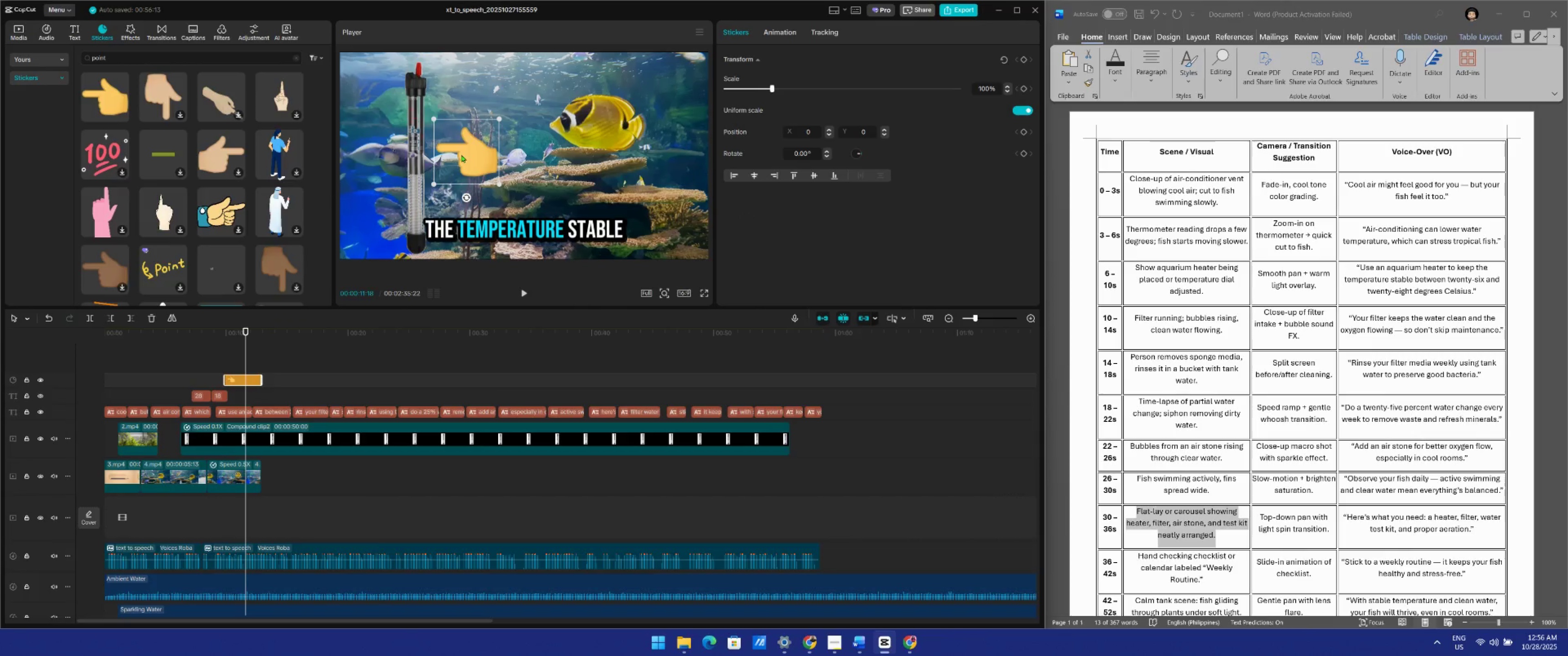 
key(Space)
 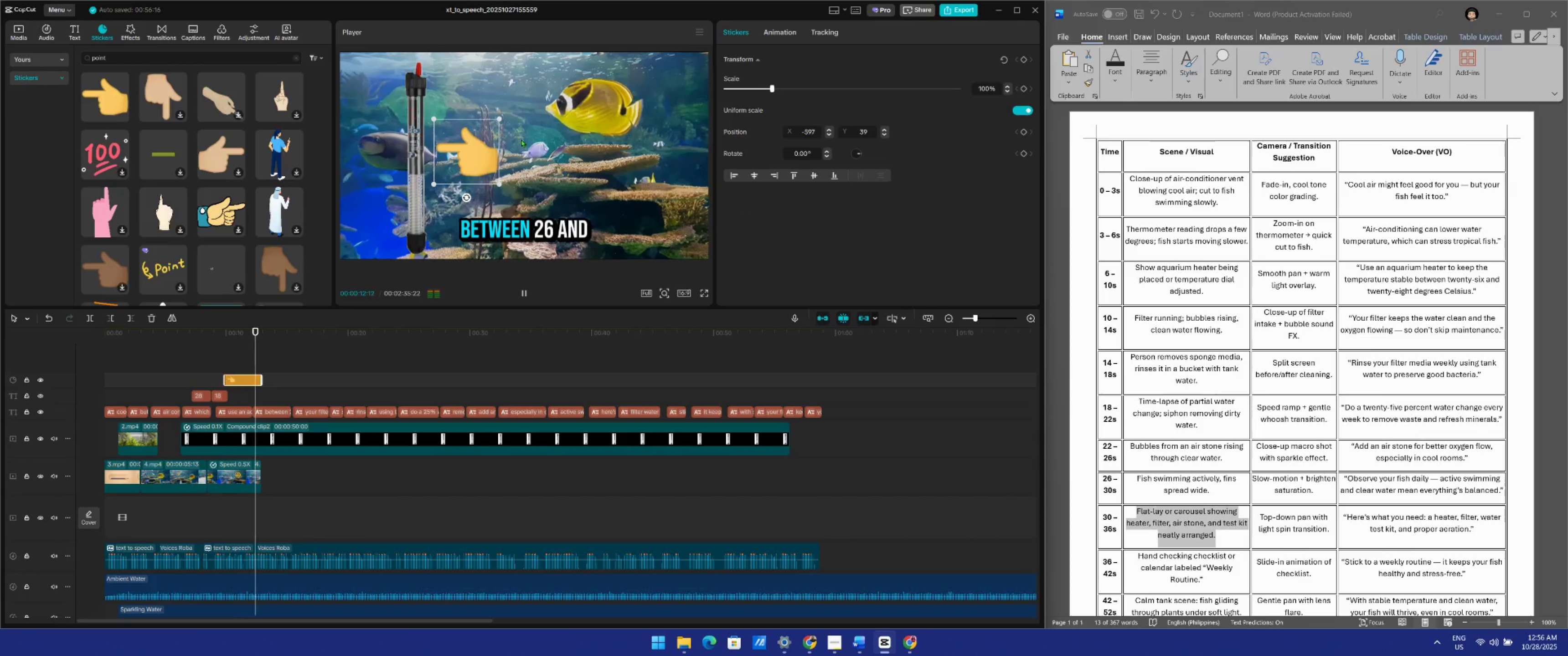 
key(Space)
 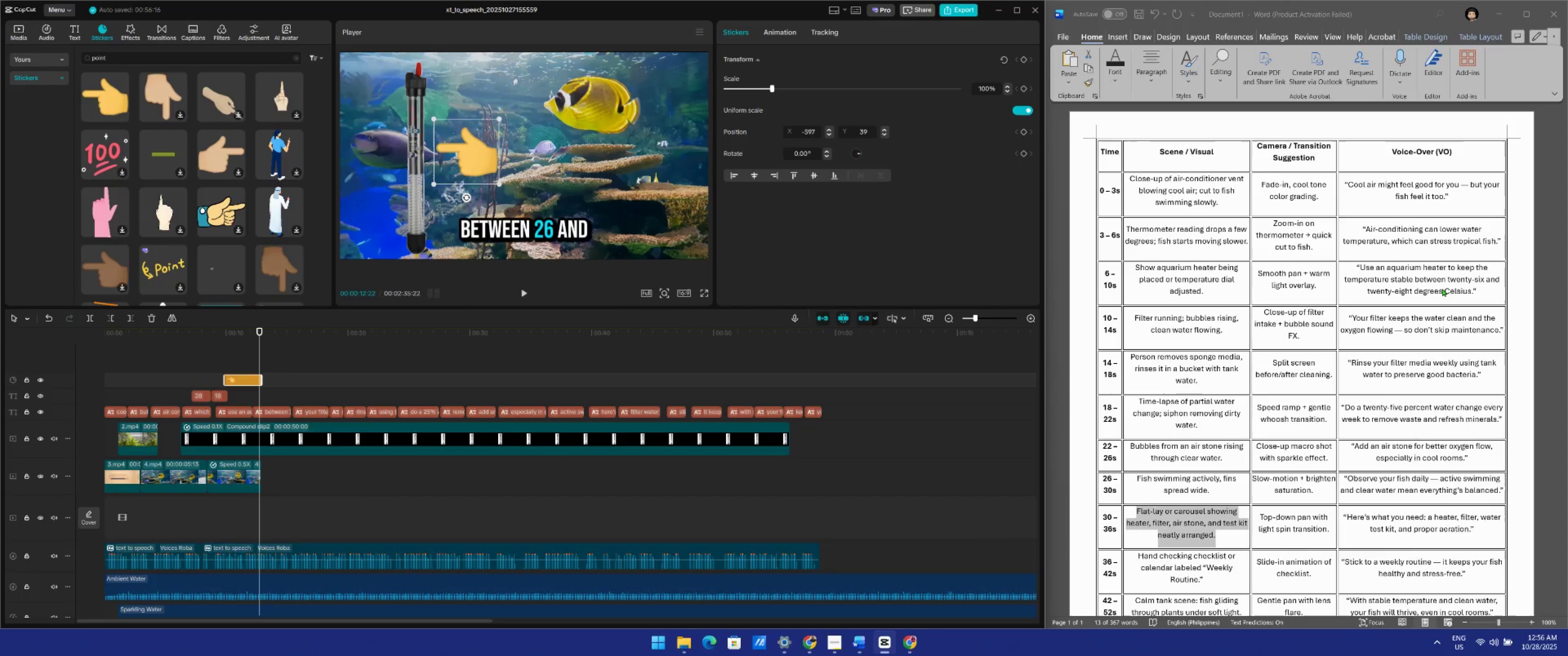 
wait(14.67)
 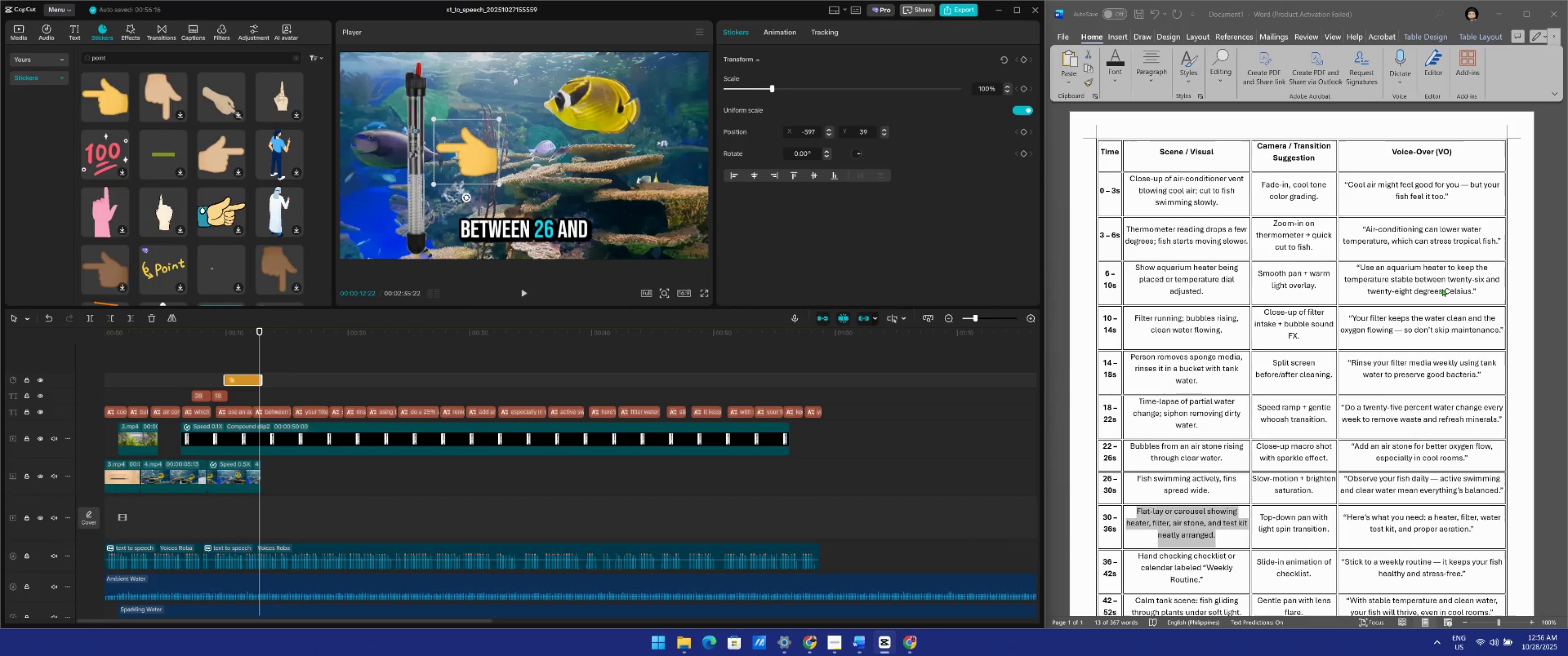 
left_click([1392, 149])
 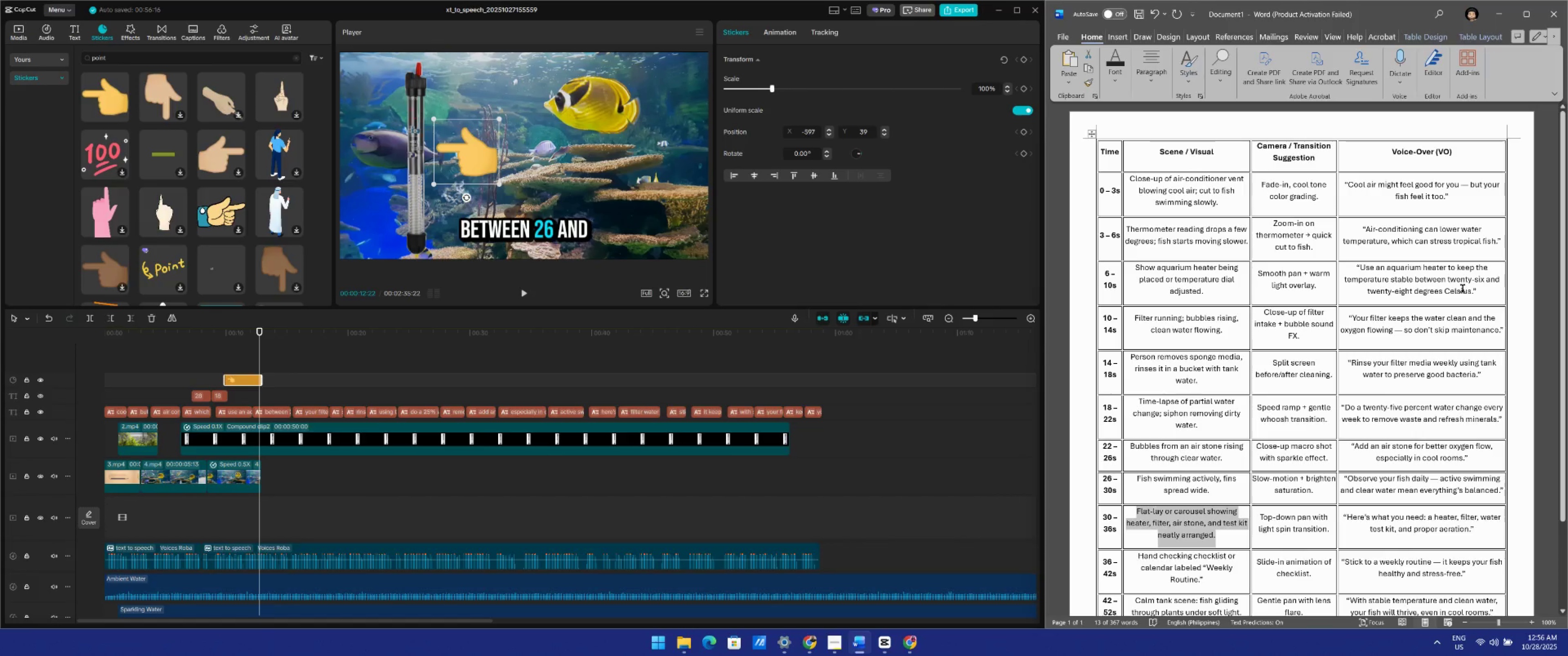 
wait(7.55)
 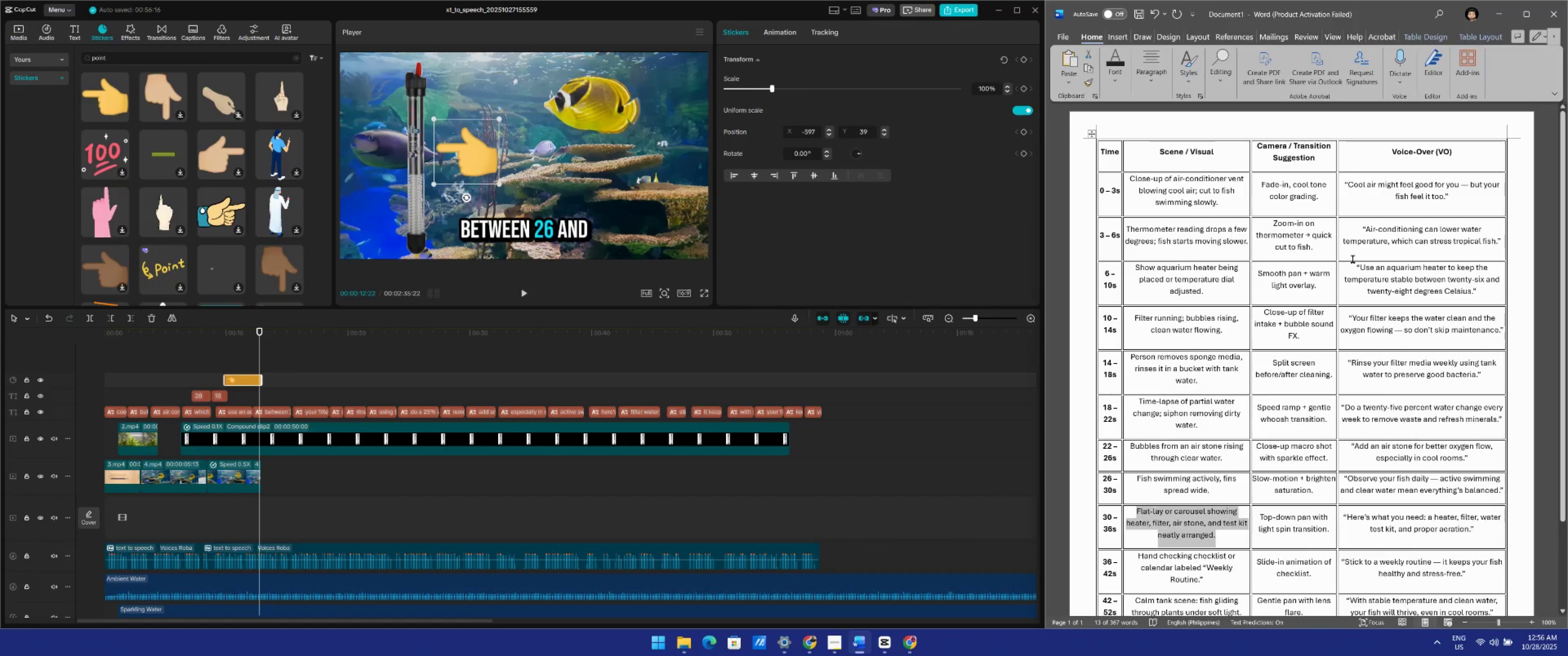 
key(Space)
 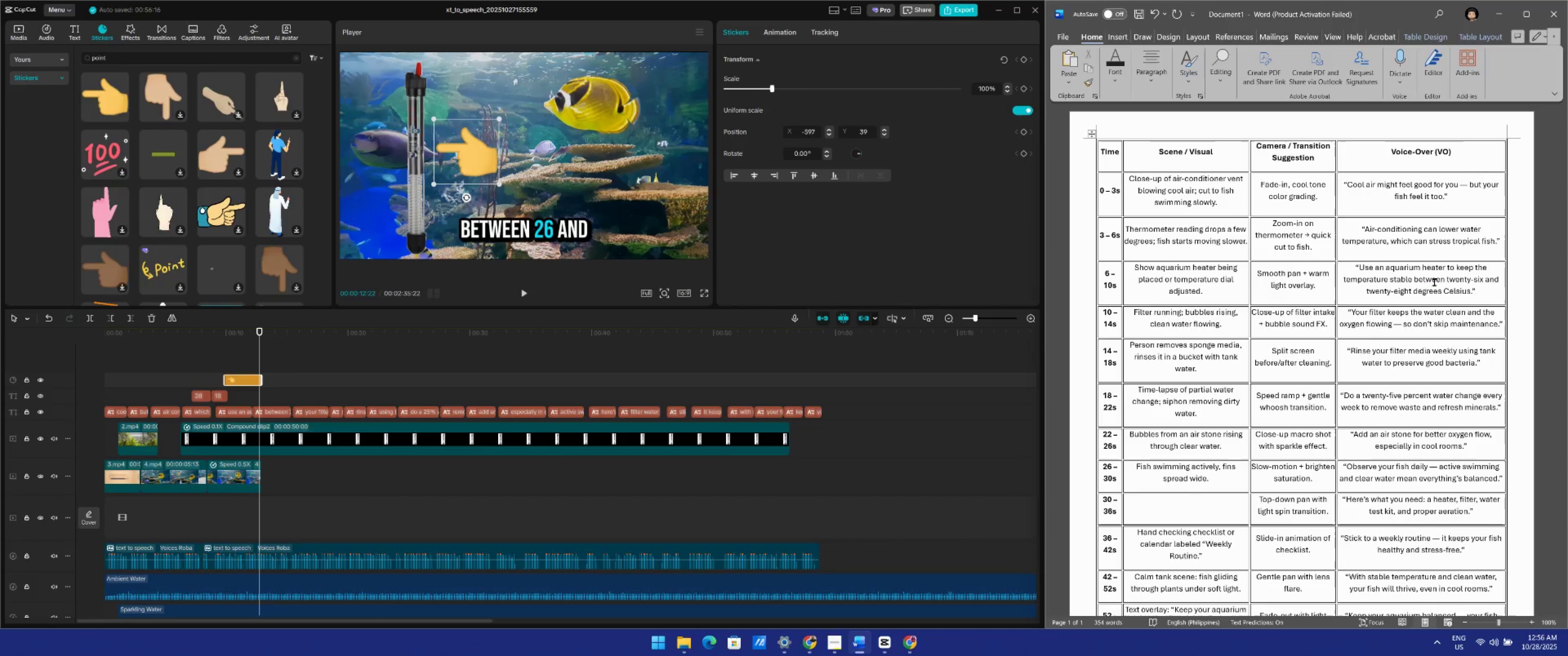 
key(Space)
 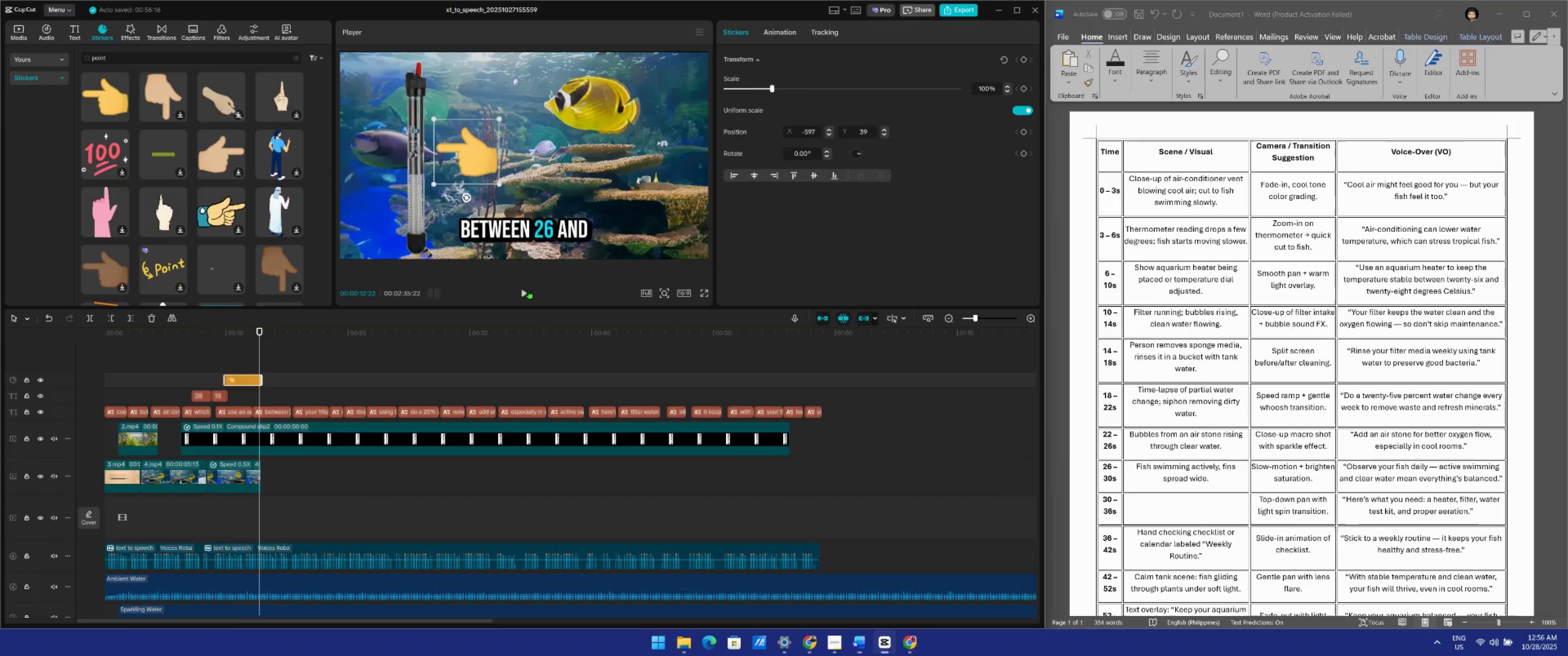 
left_click([528, 290])
 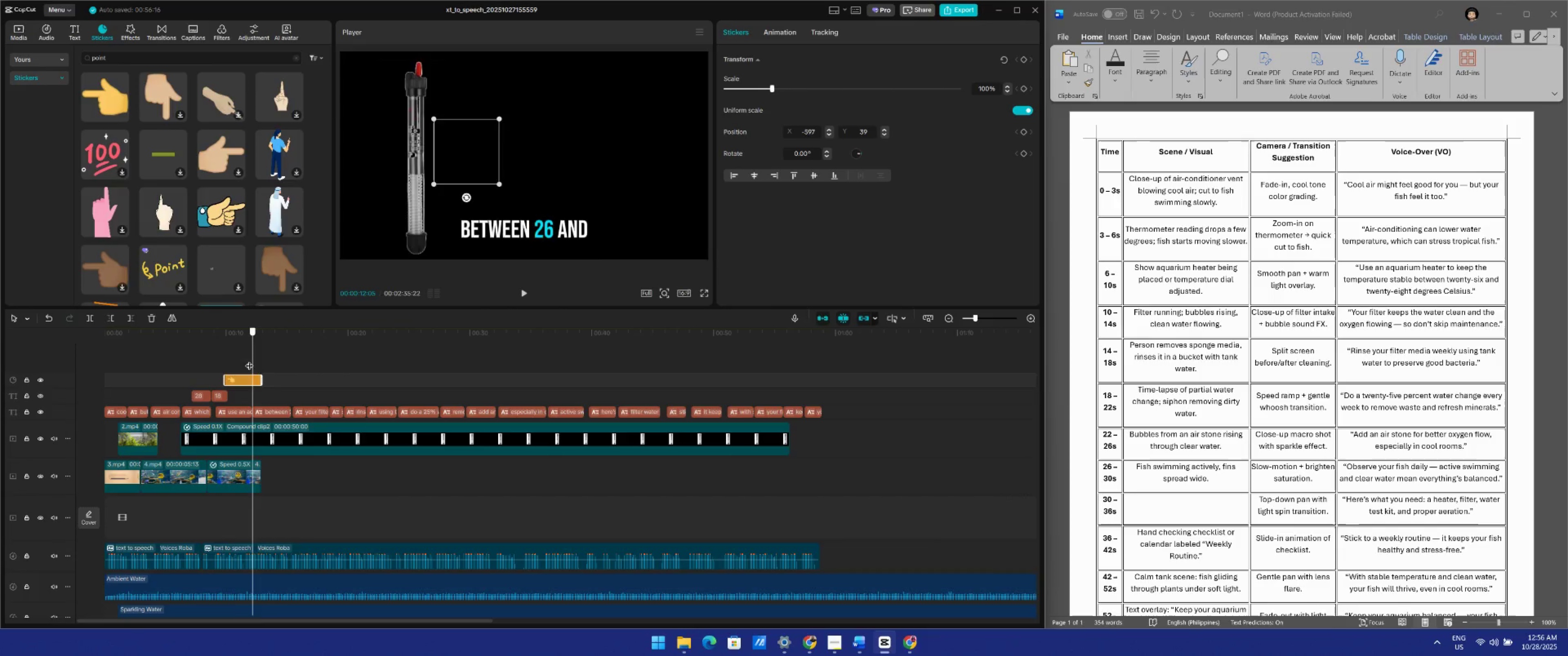 
key(Space)
 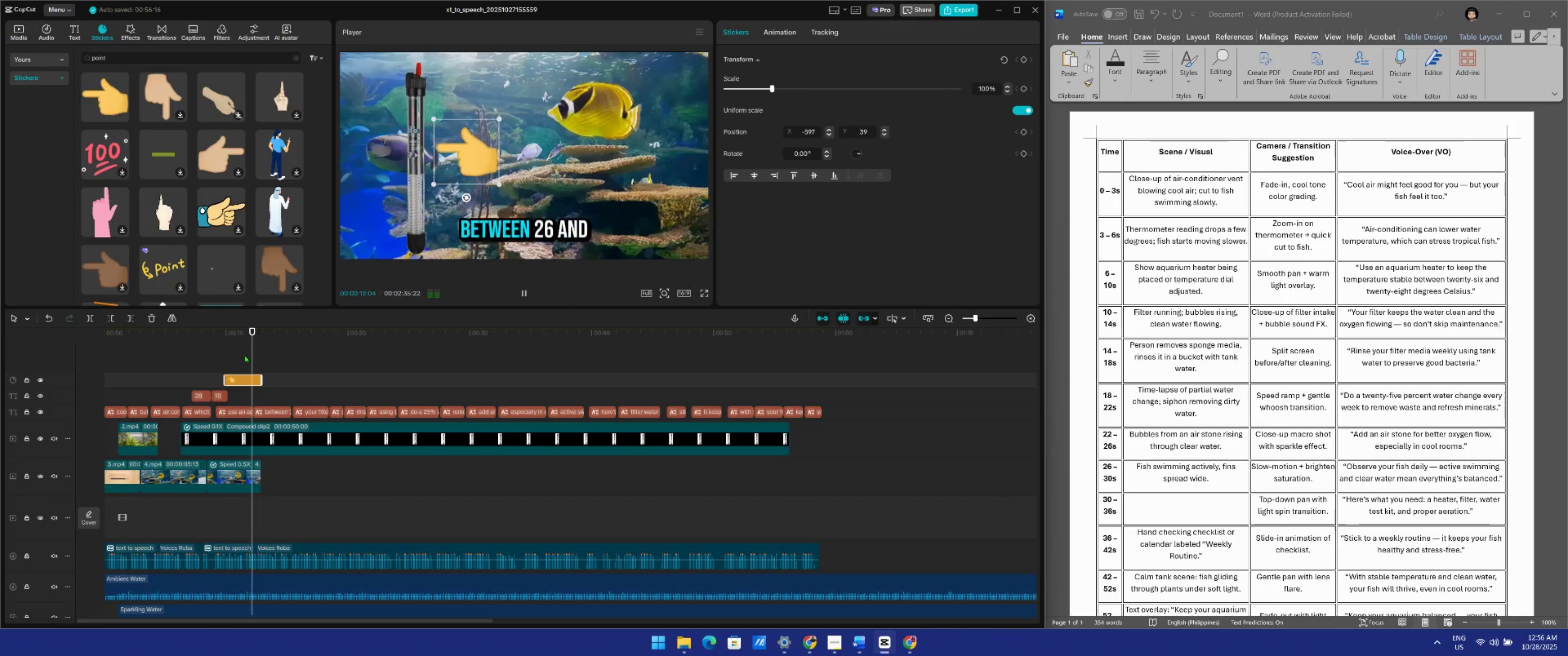 
key(Space)
 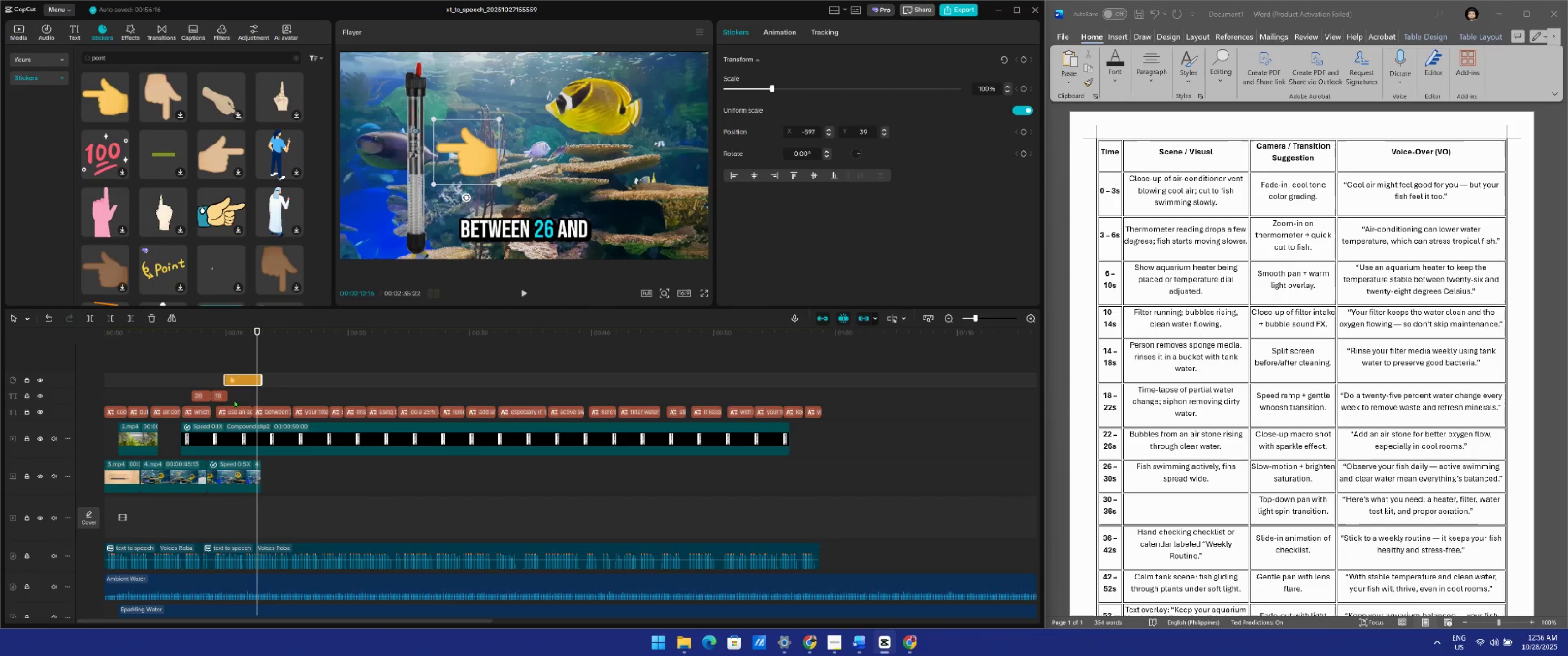 
hold_key(key=AltLeft, duration=1.53)
 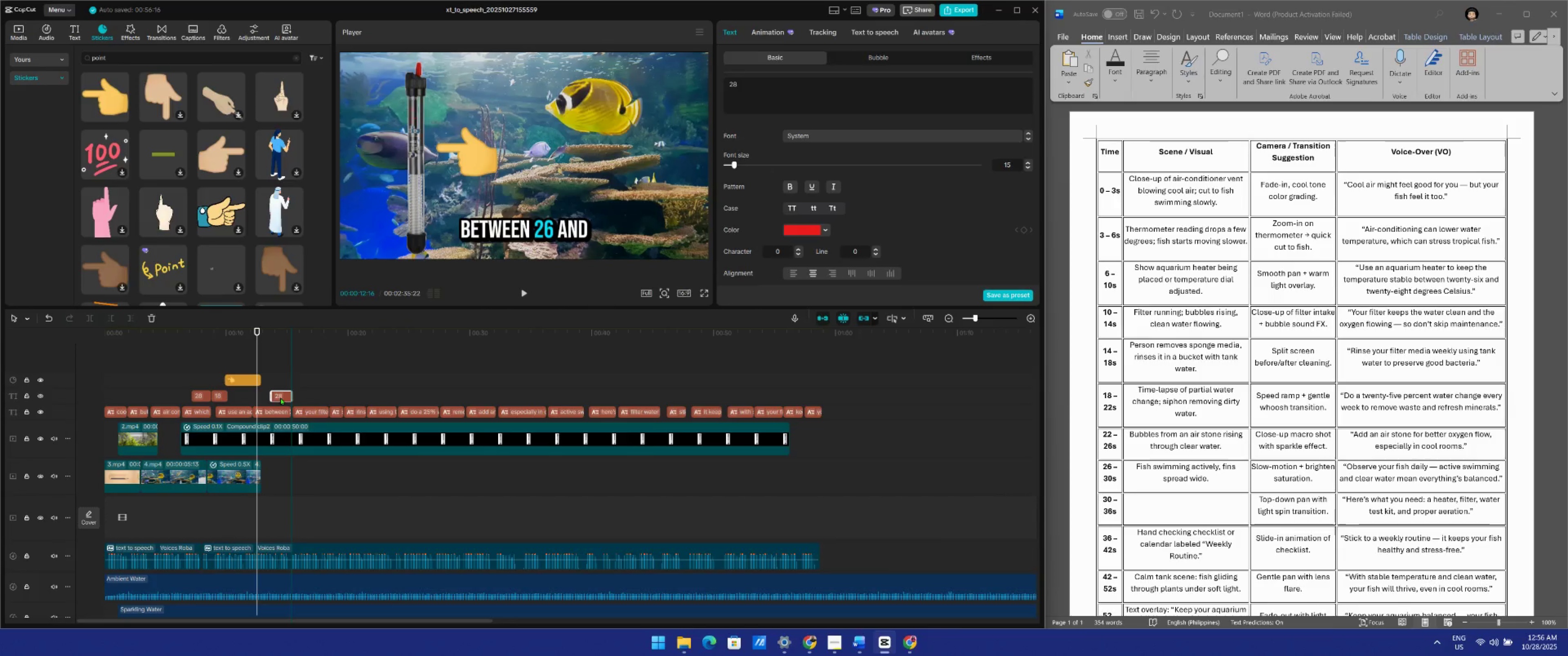 
hold_key(key=AltLeft, duration=1.51)
 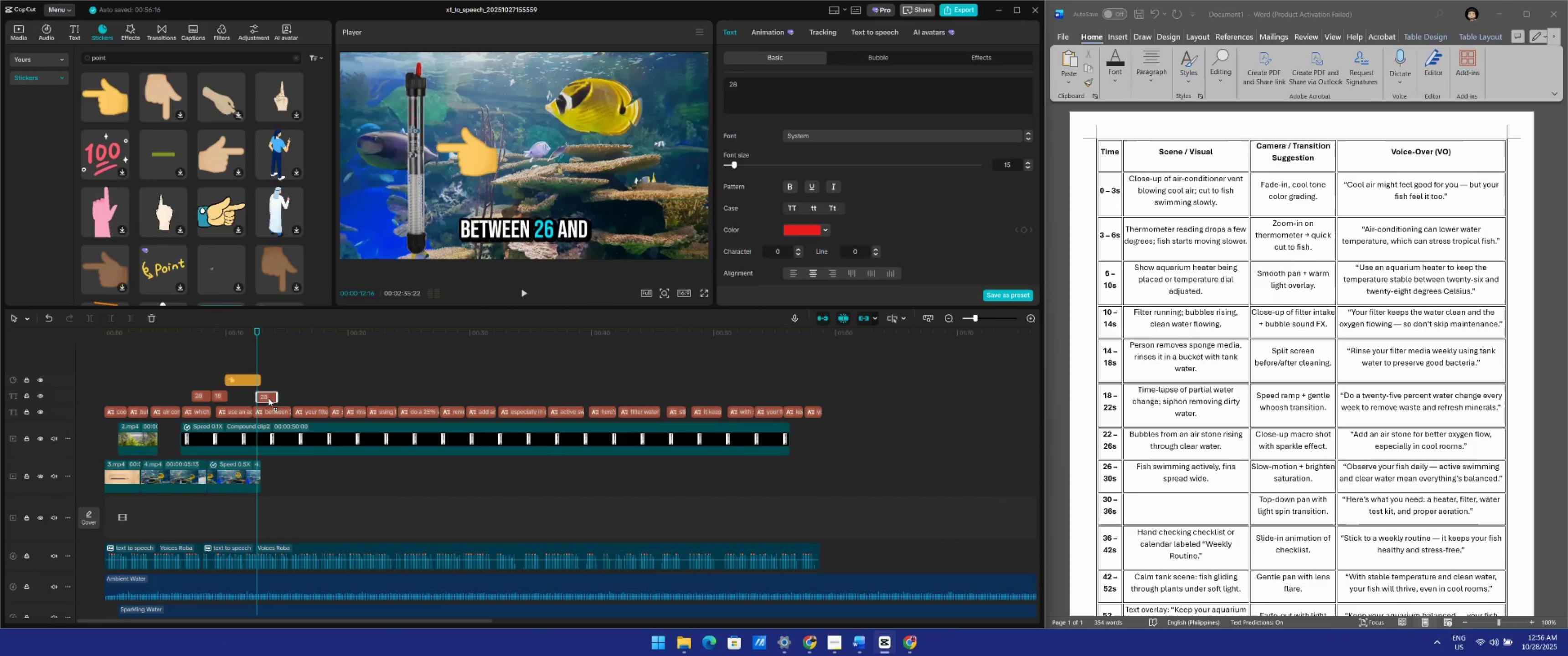 
key(Alt+AltLeft)
 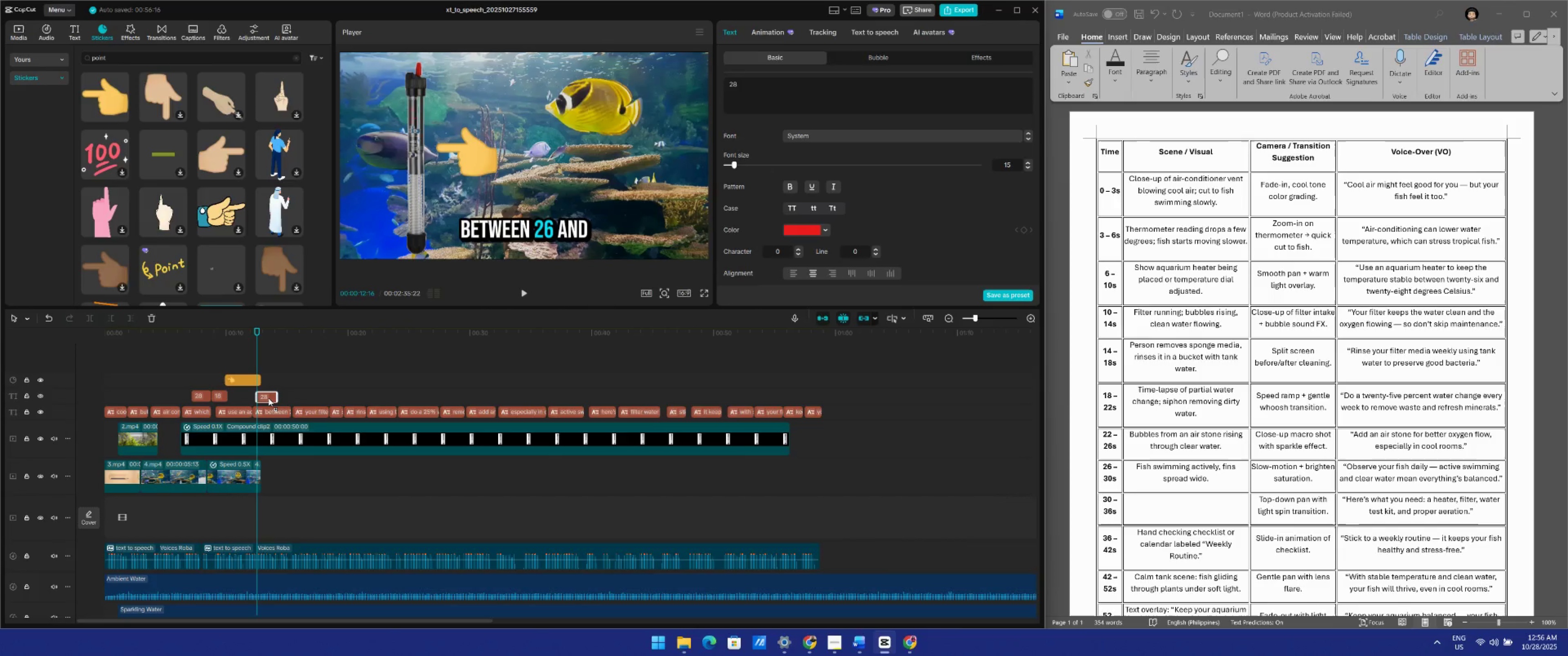 
key(Alt+AltLeft)
 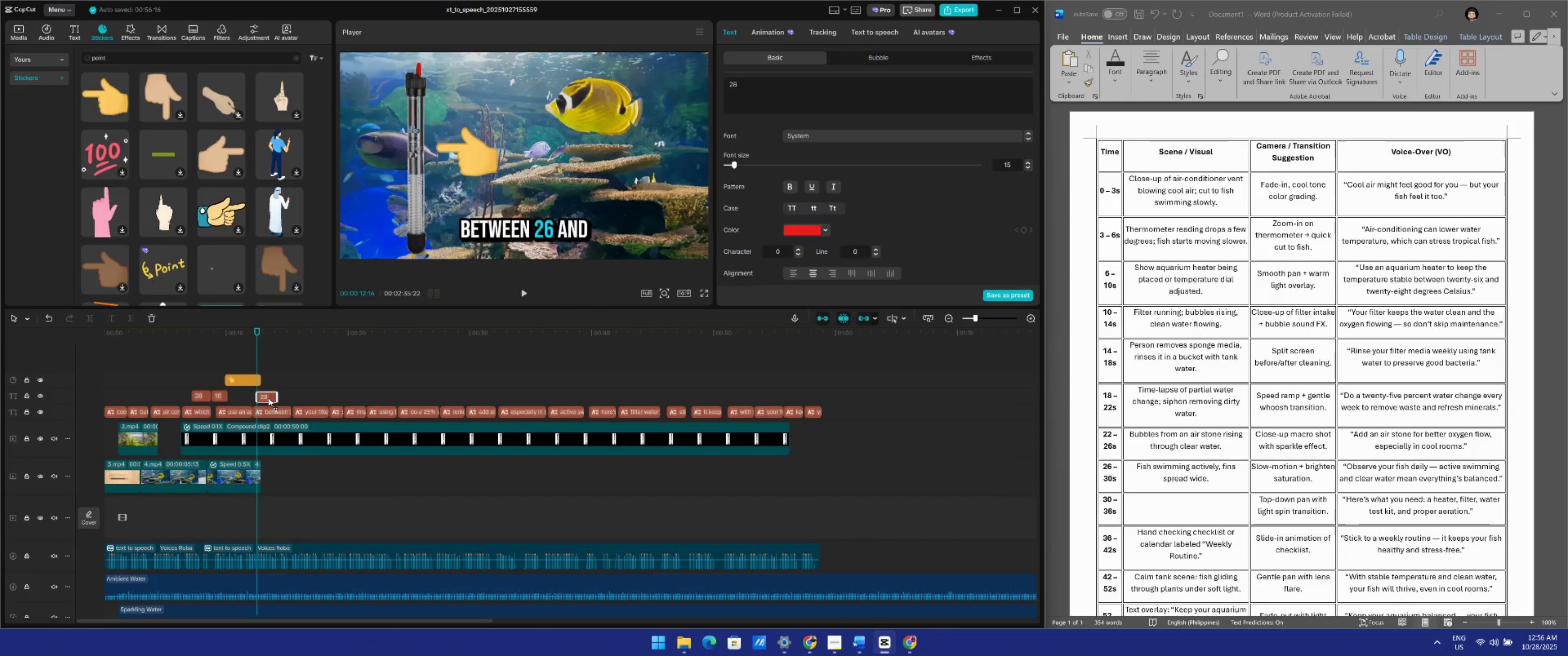 
key(Alt+AltLeft)
 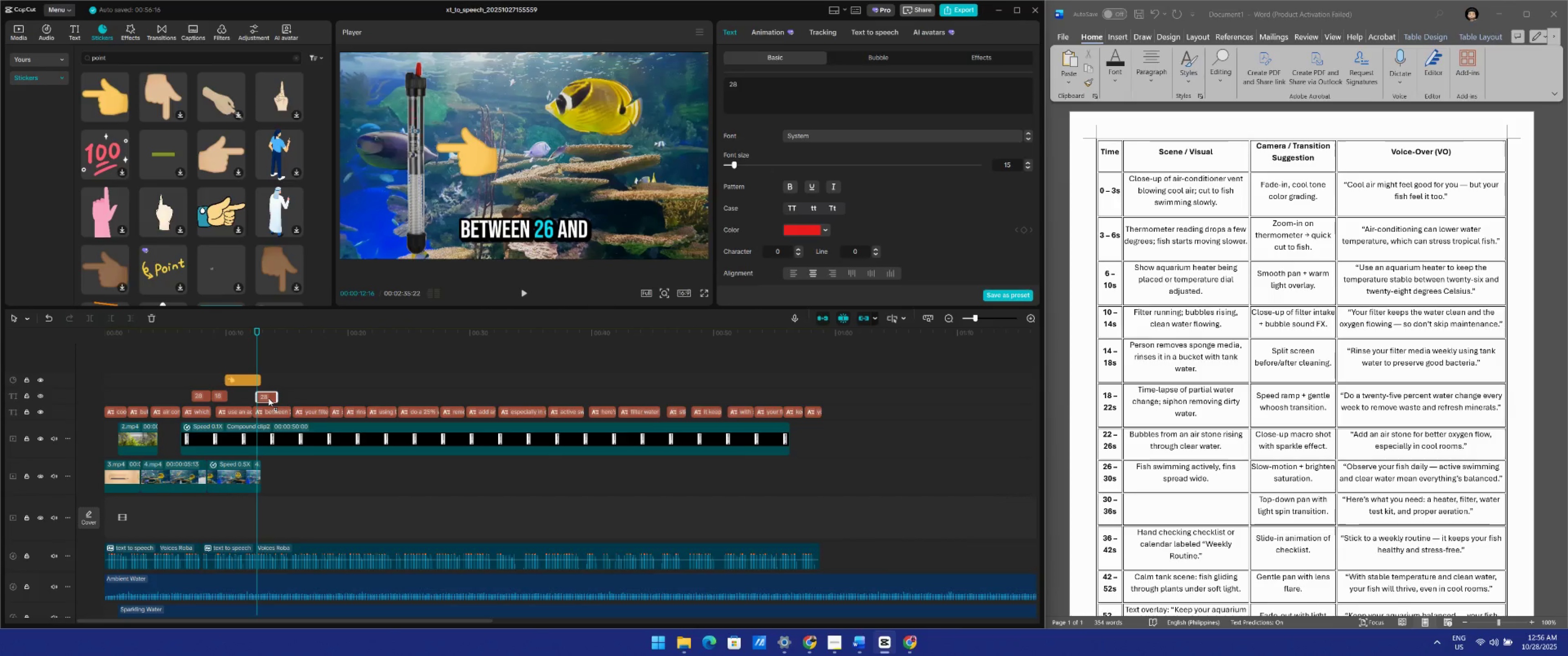 
key(Alt+AltLeft)
 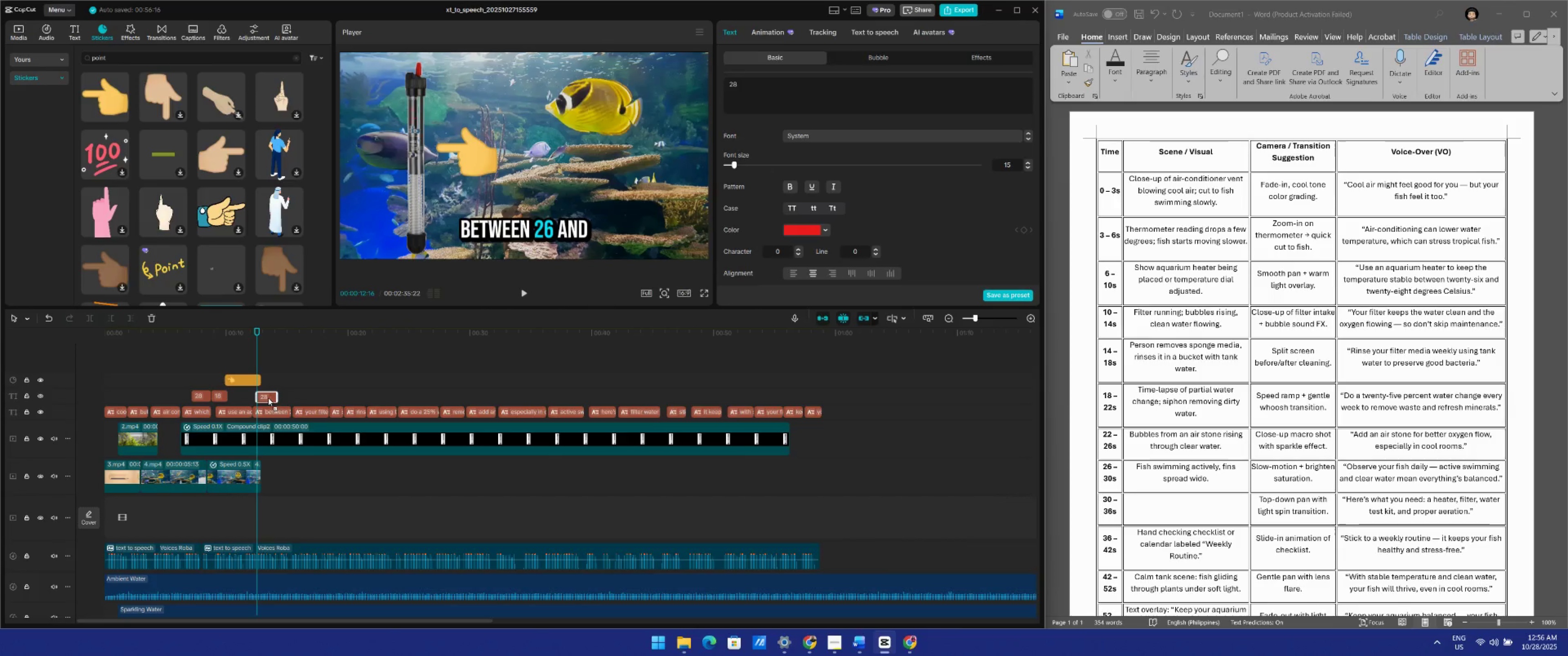 
key(Alt+AltLeft)
 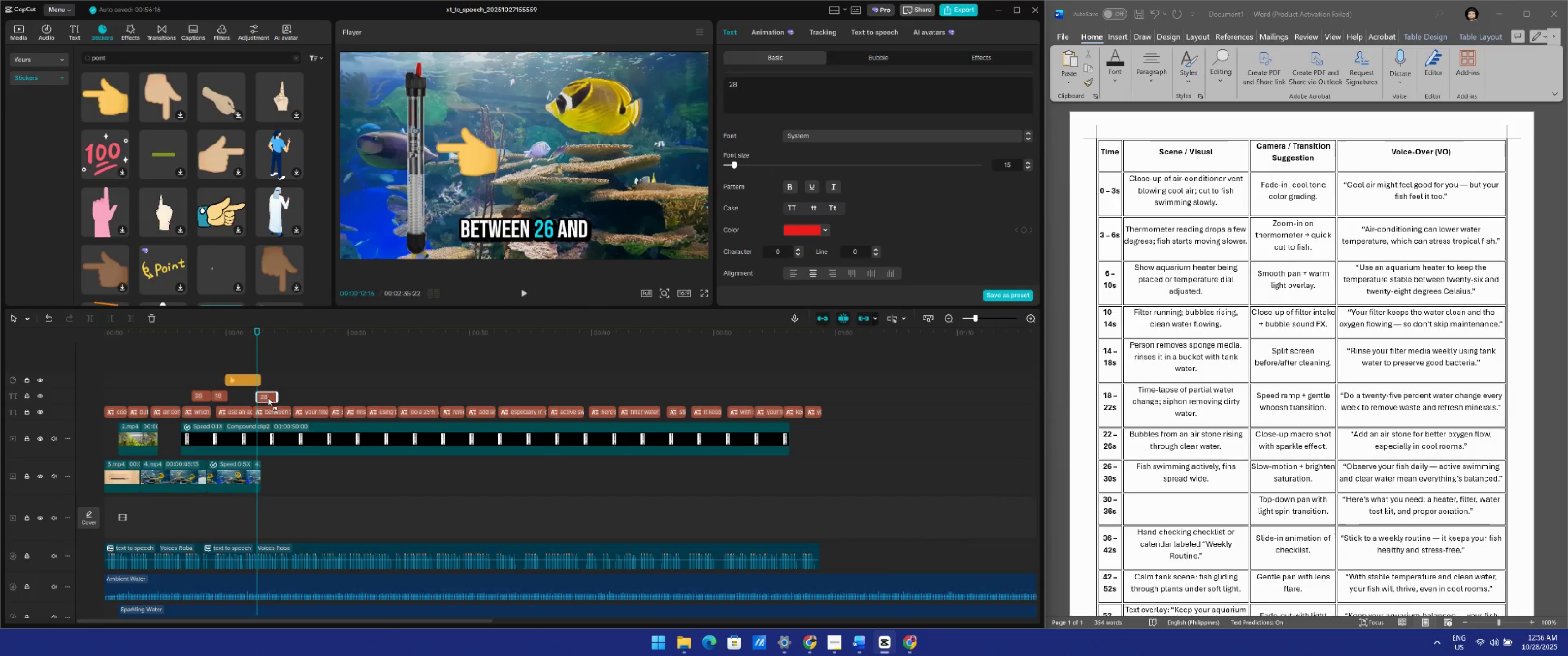 
key(Alt+AltLeft)
 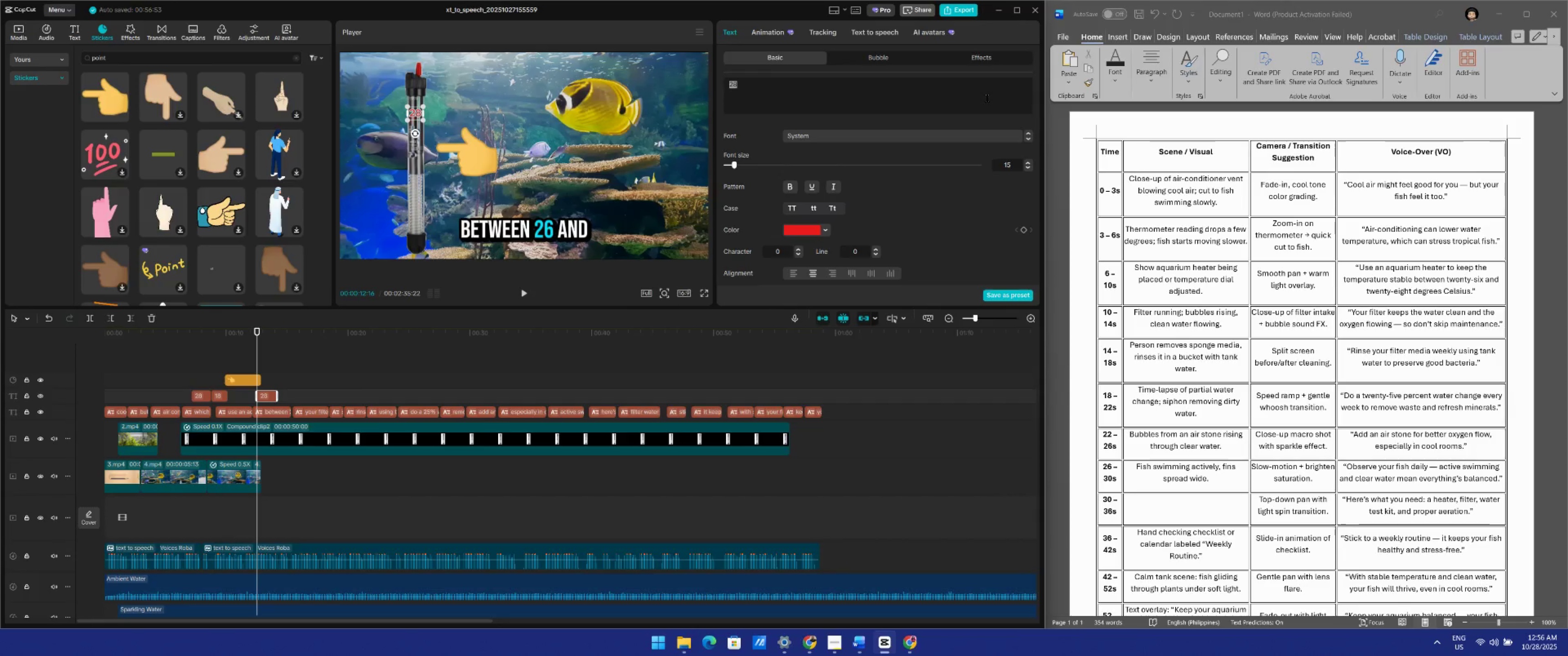 
key(Numpad2)
 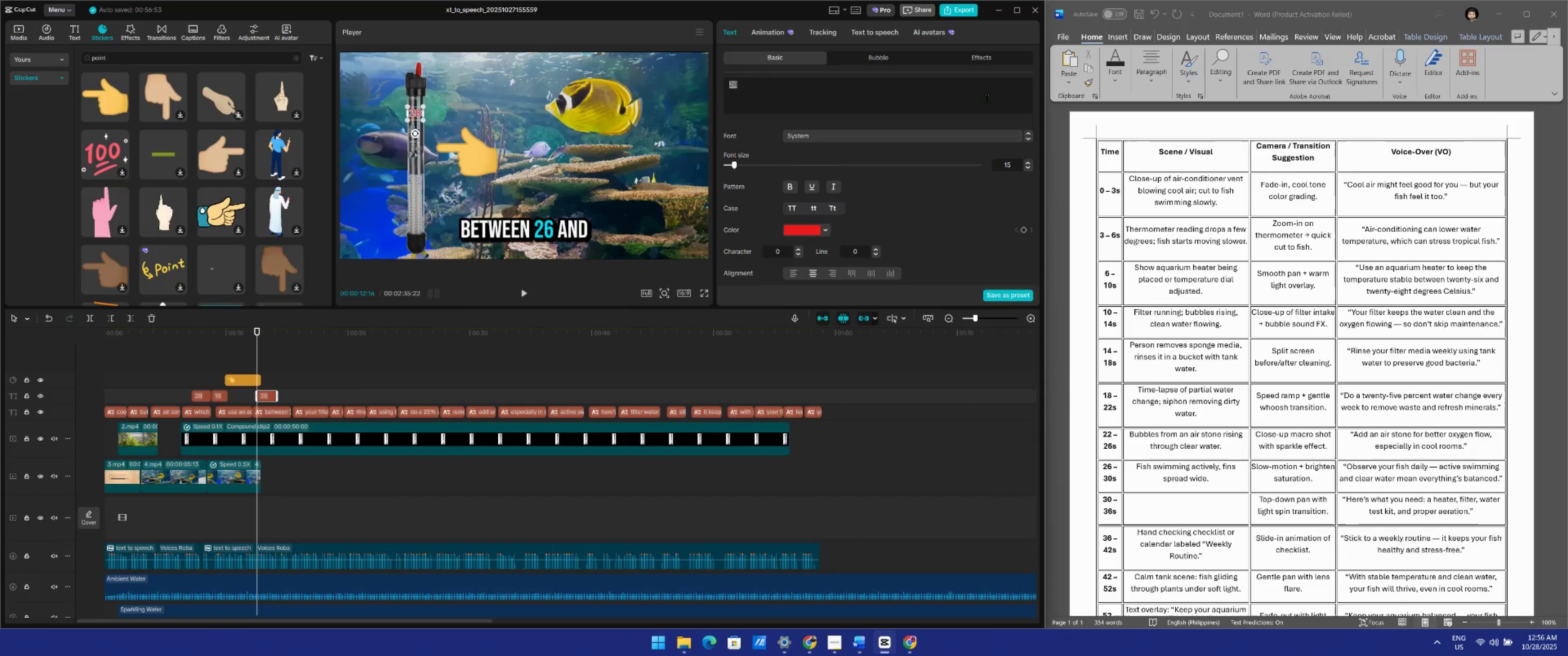 
key(Numpad6)
 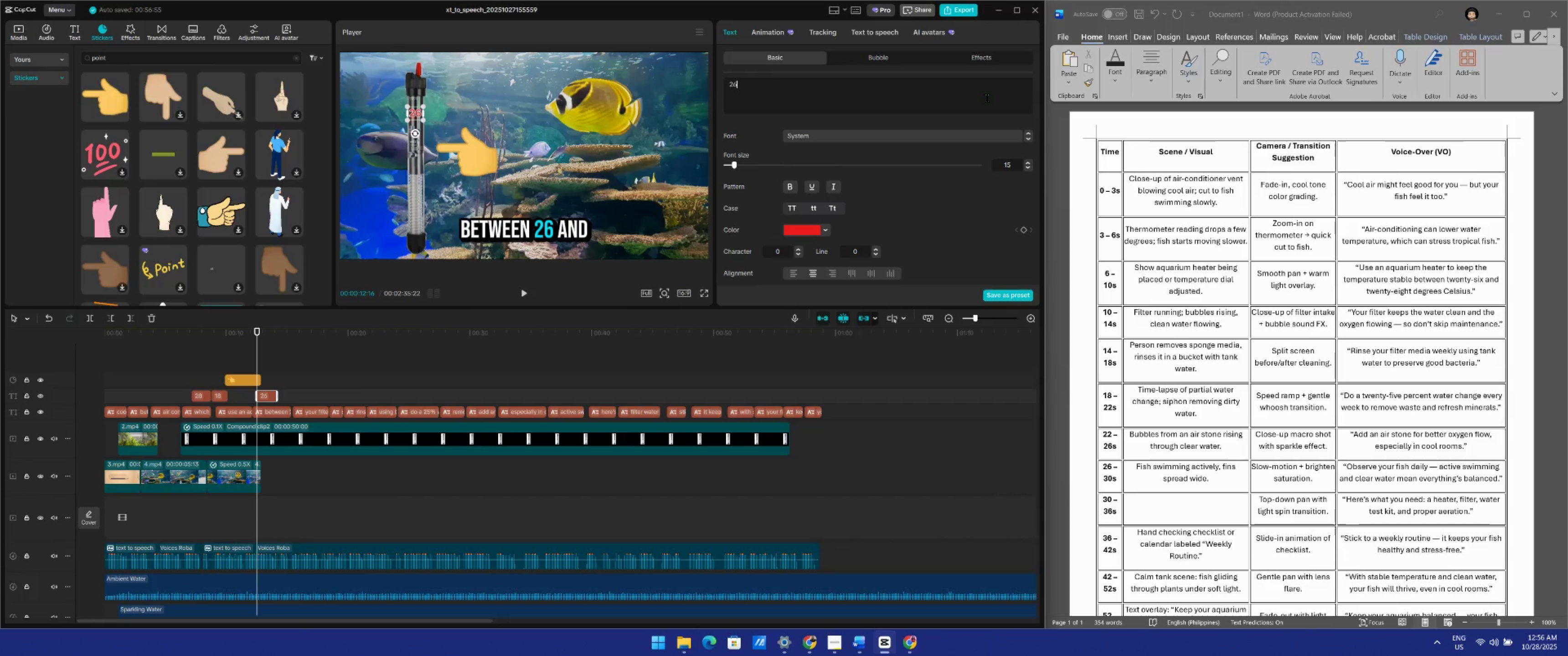 
key(NumpadSubtract)
 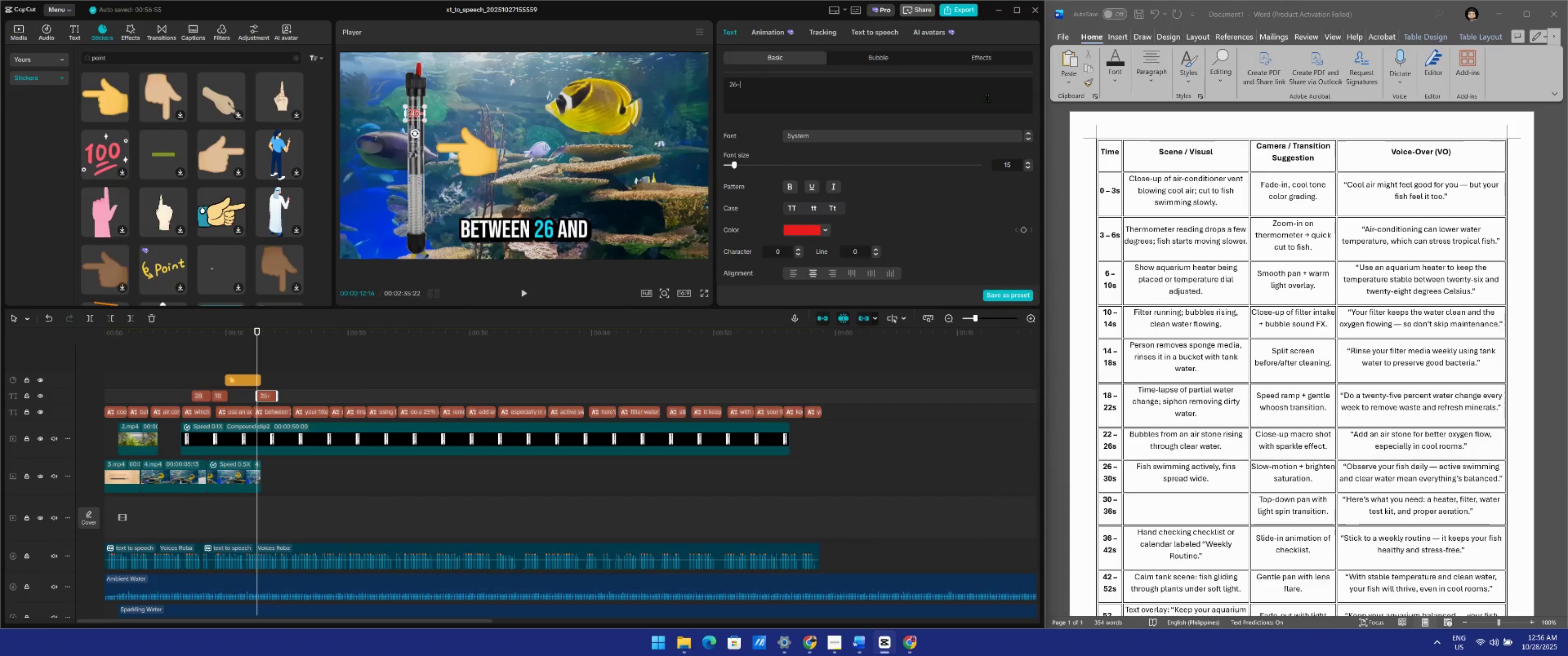 
key(Numpad2)
 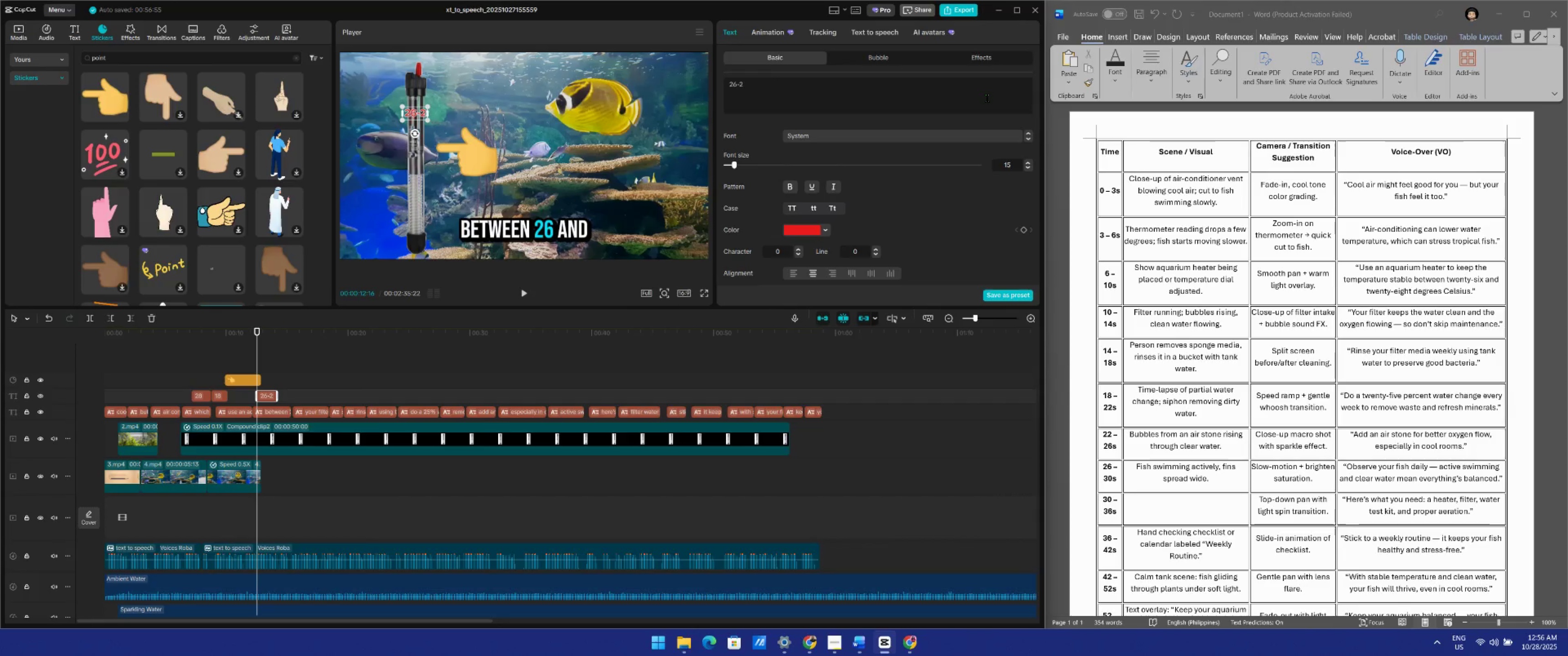 
key(Numpad8)
 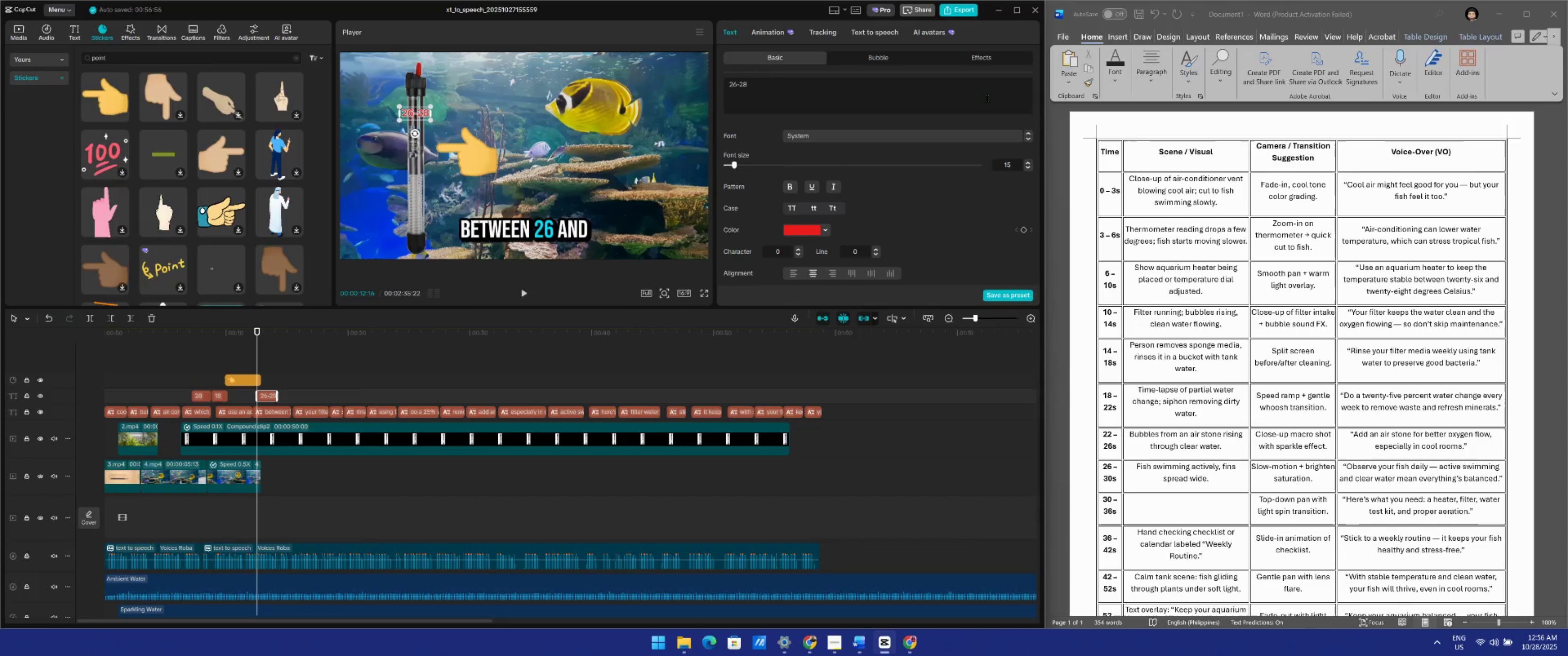 
key(C)
 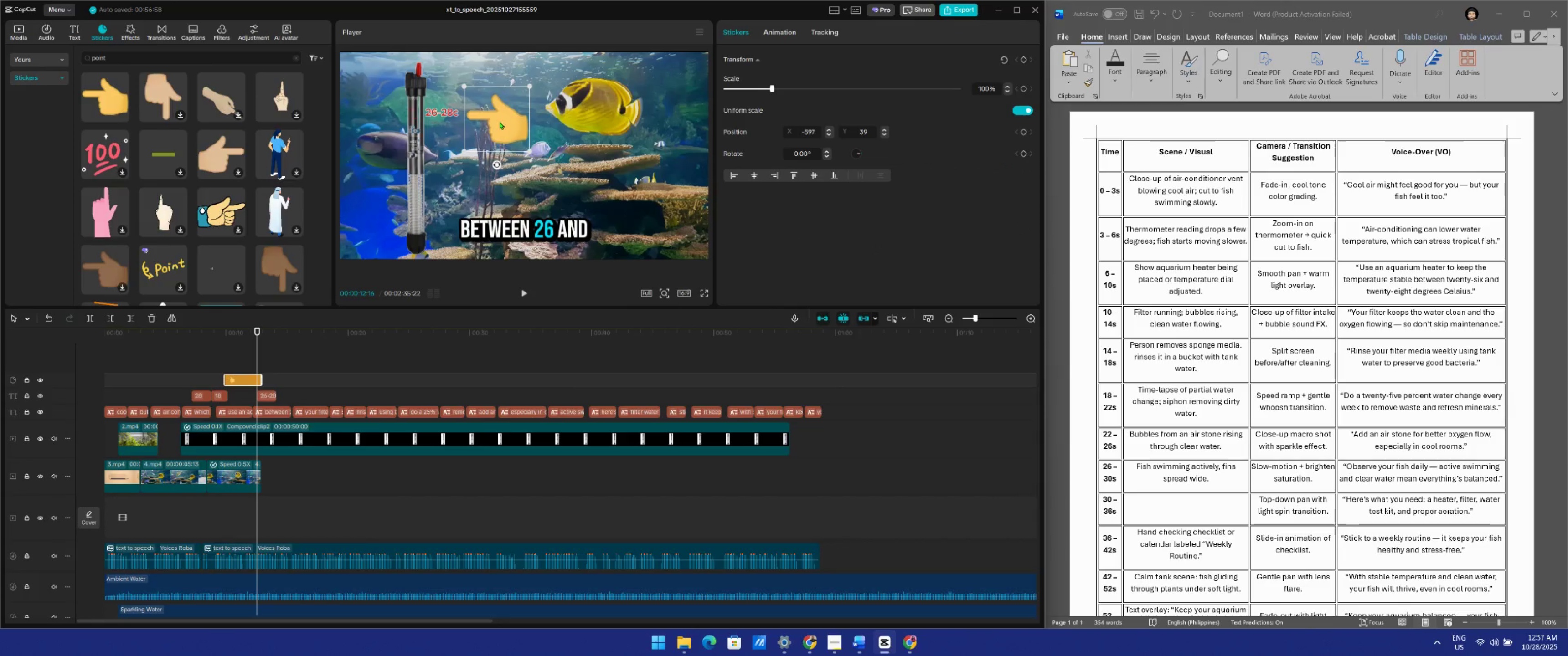 
wait(6.69)
 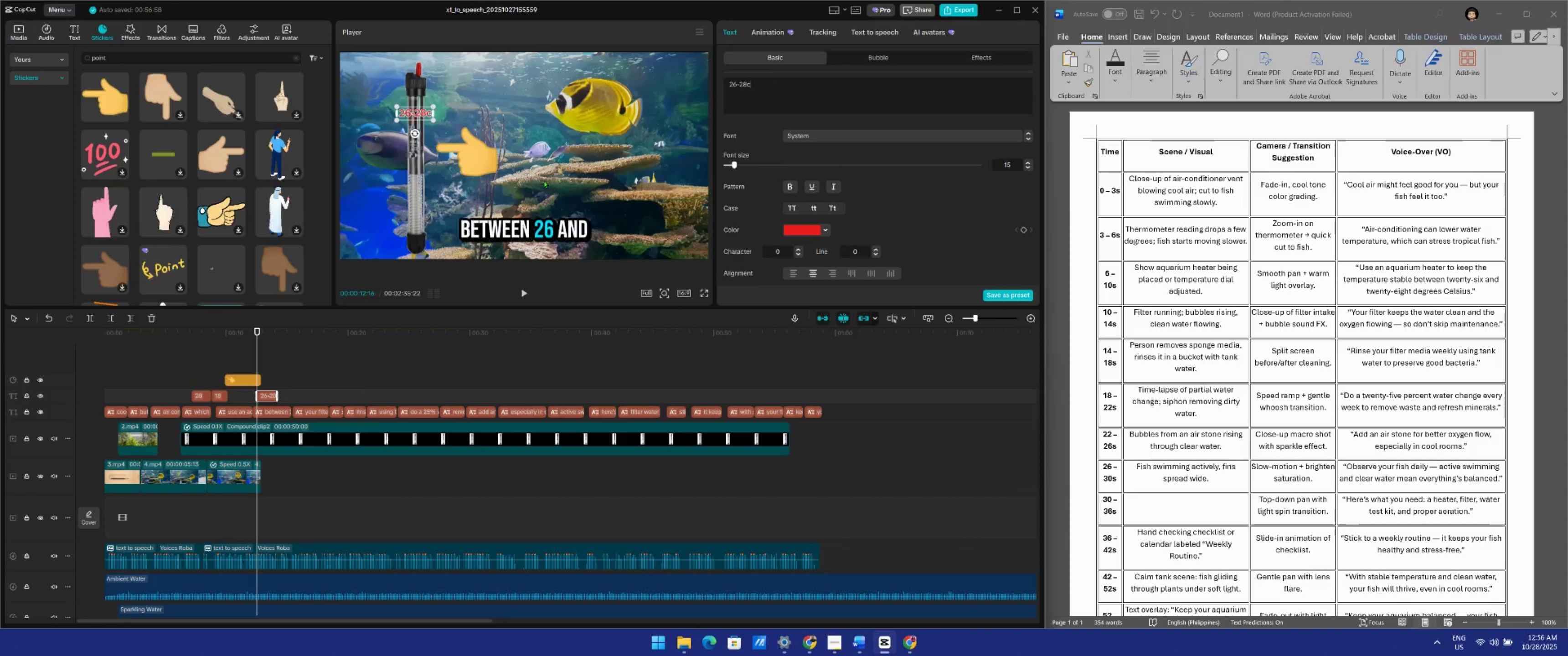 
key(Control+ControlLeft)
 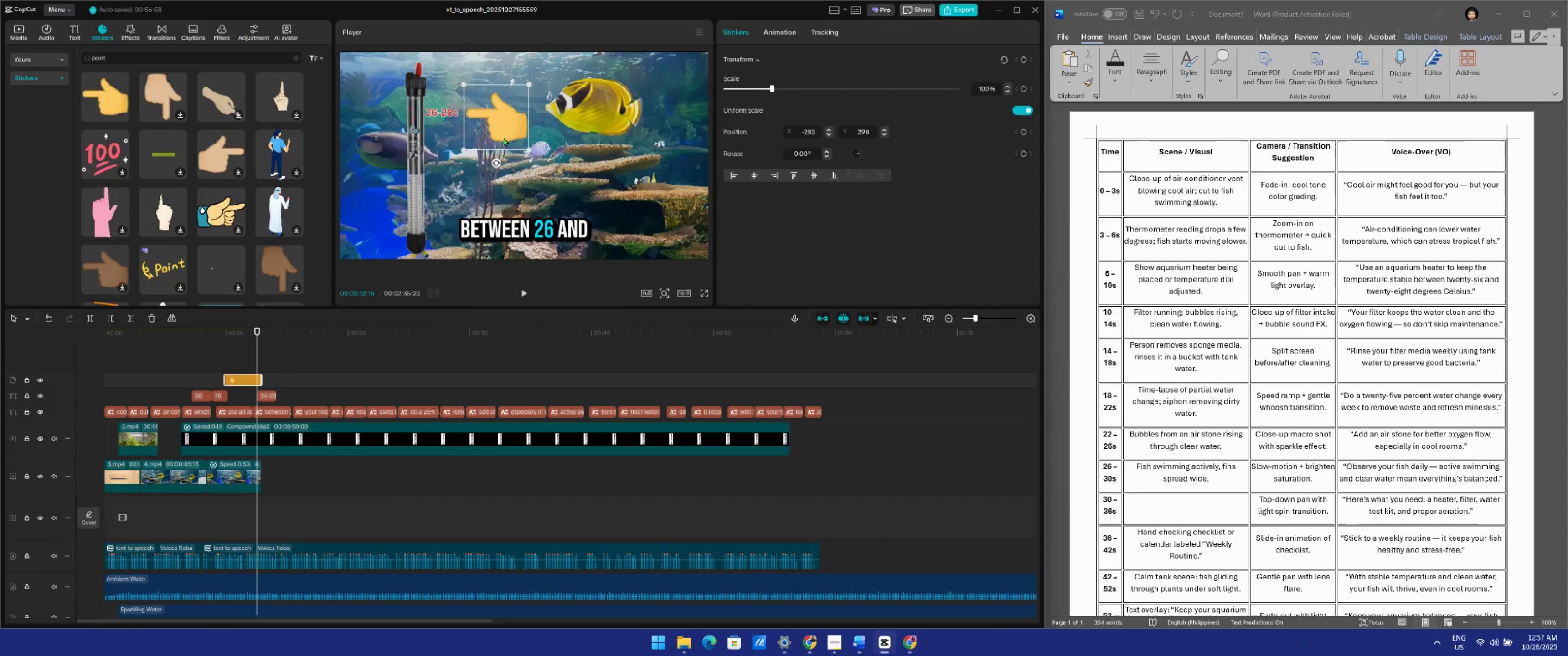 
key(Control+Z)
 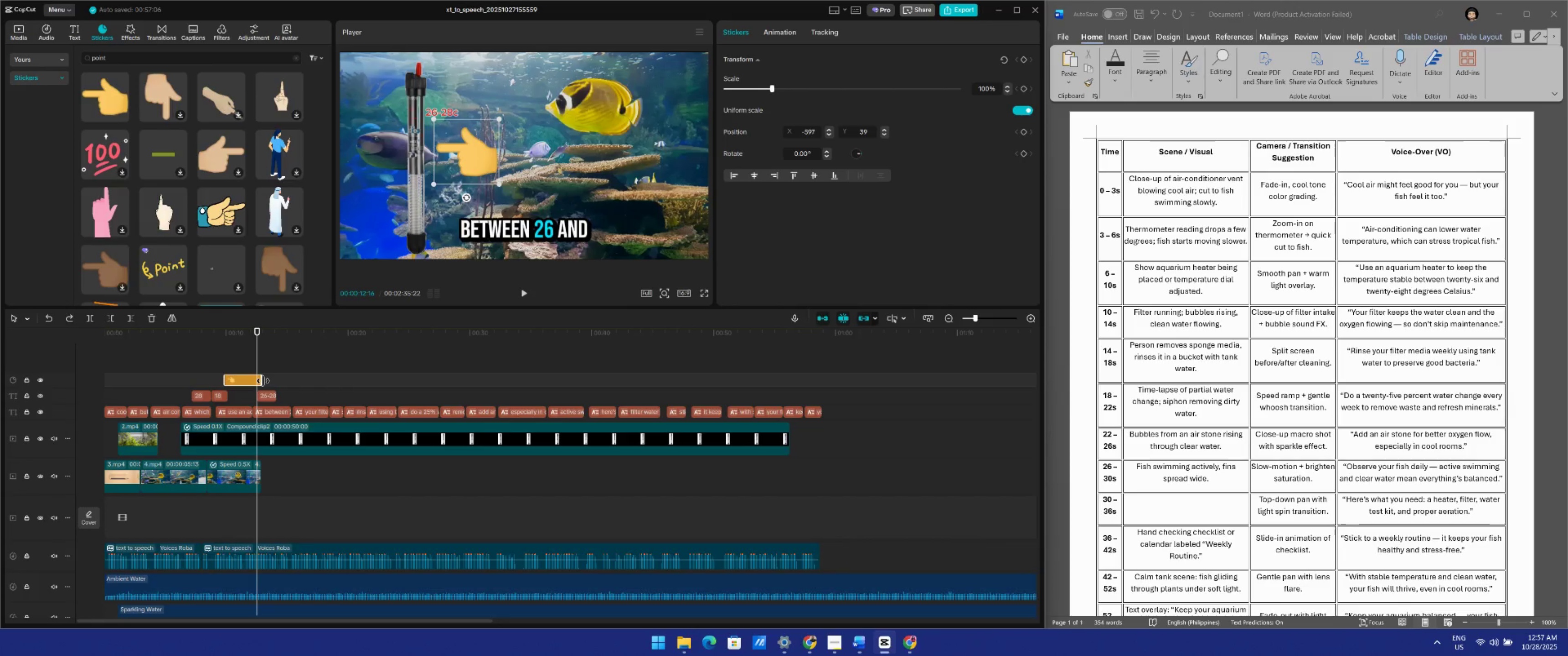 
wait(8.33)
 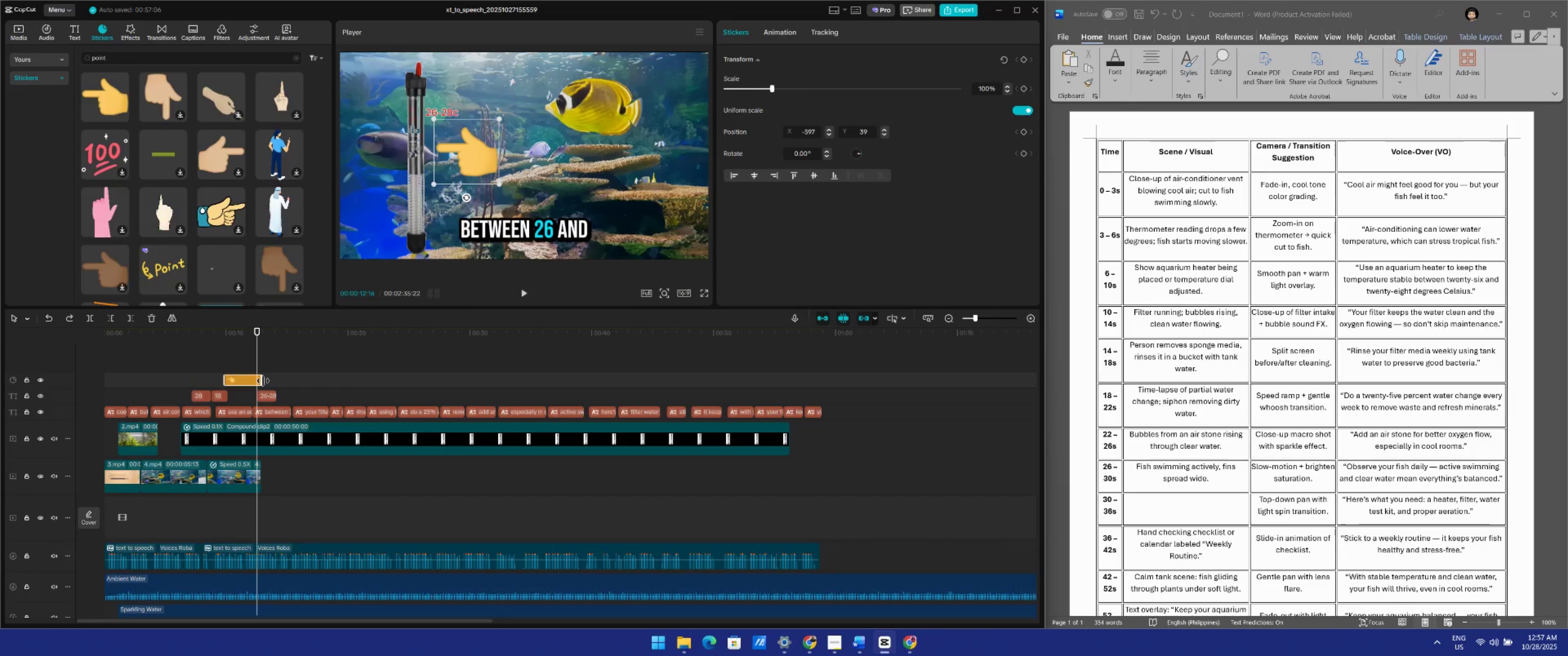 
left_click([1027, 60])
 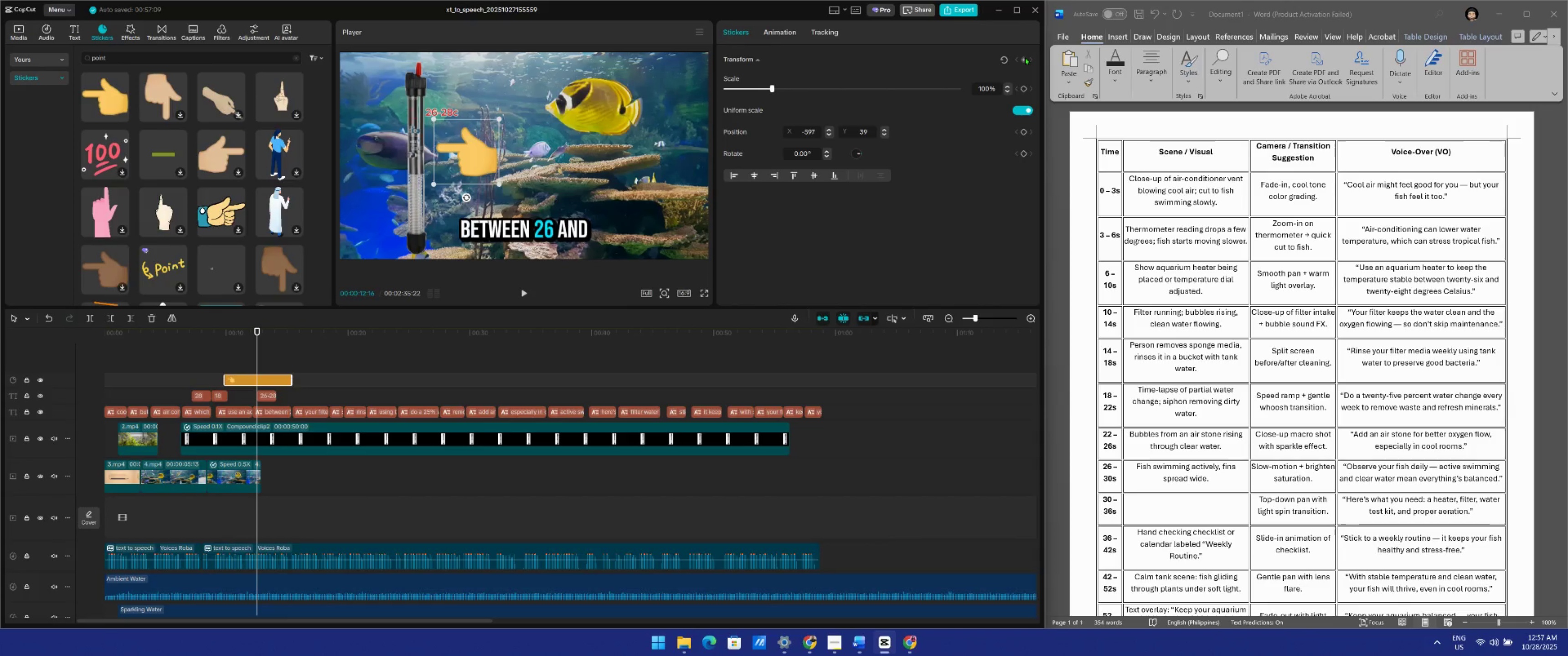 
left_click([1025, 57])
 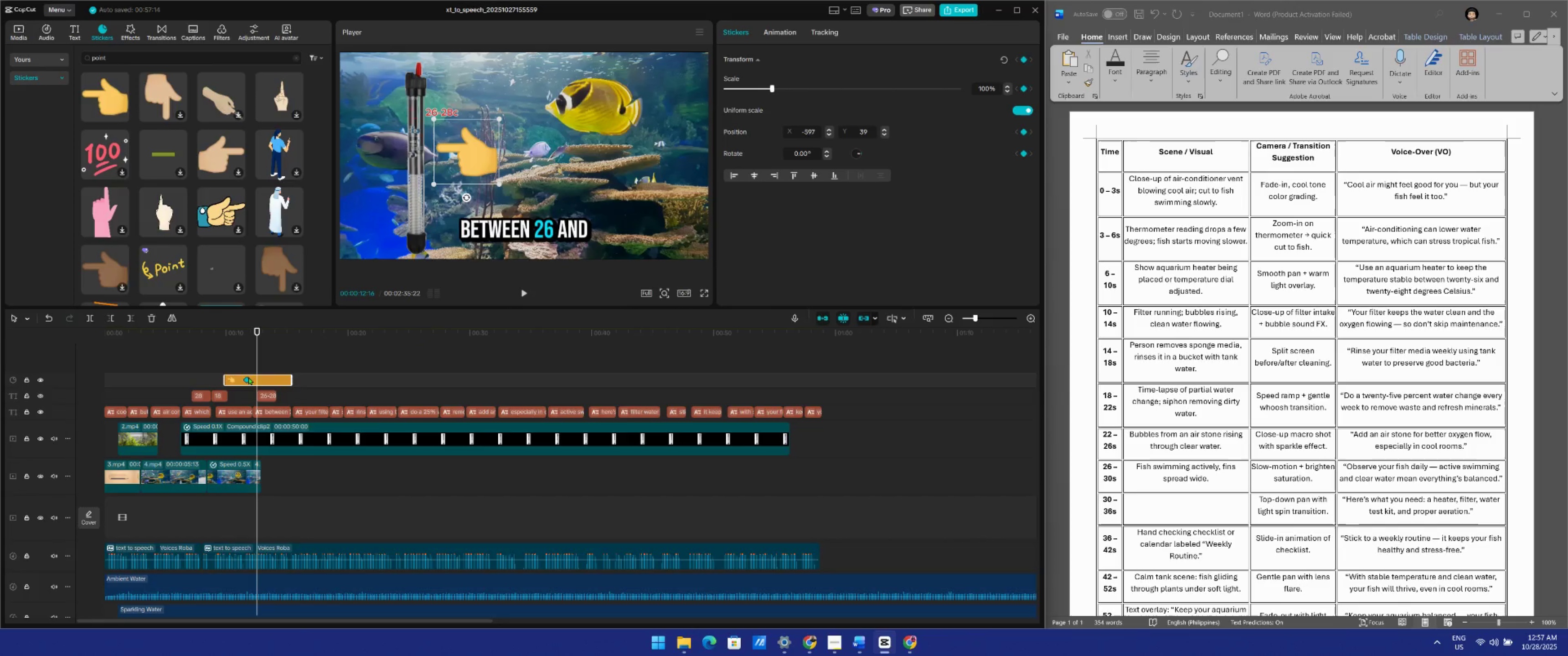 
left_click([1025, 86])
 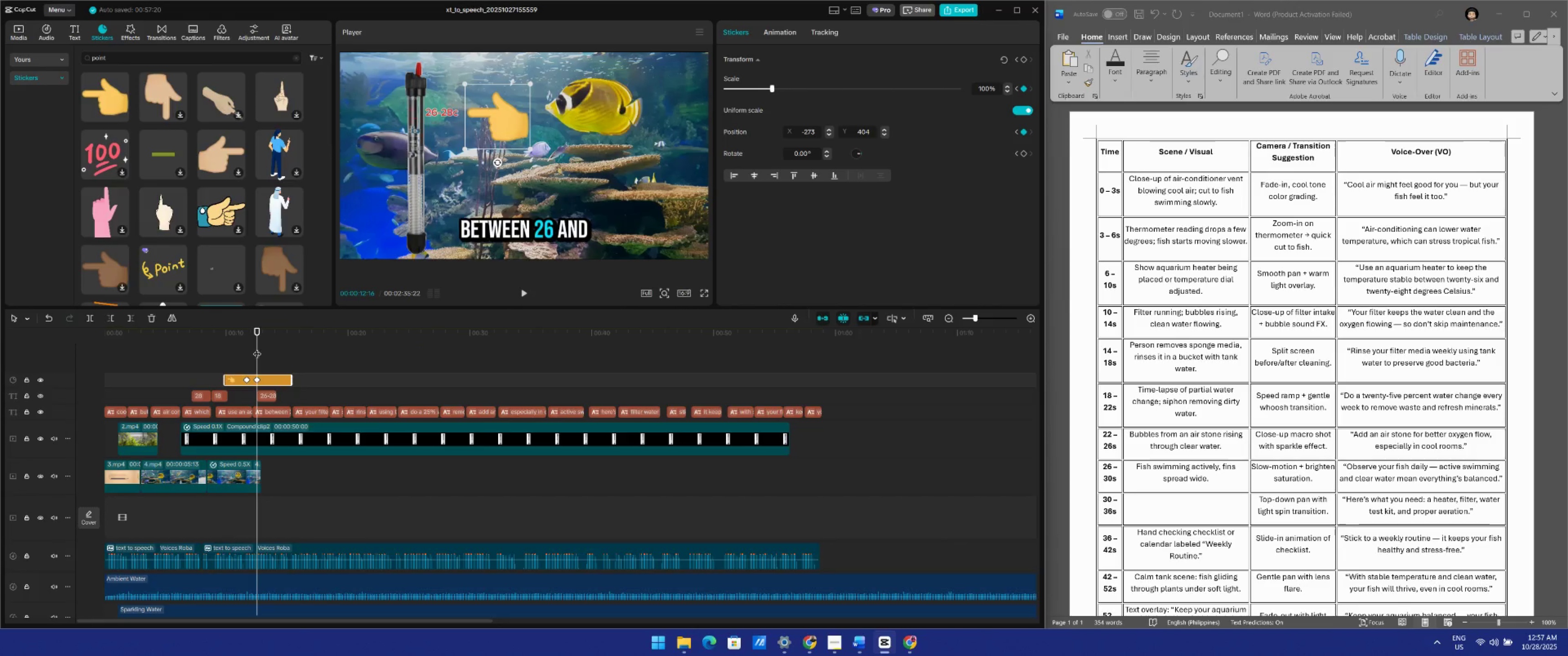 
key(Space)
 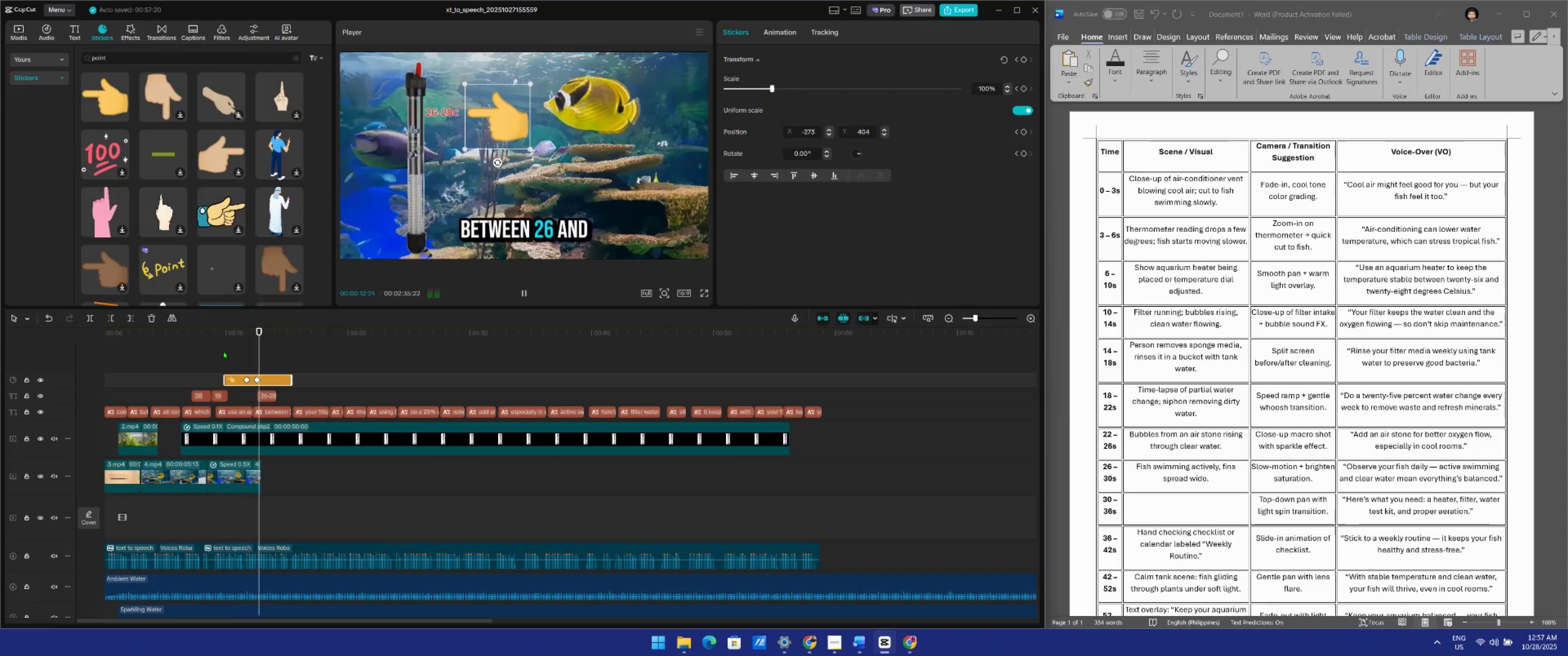 
key(Space)
 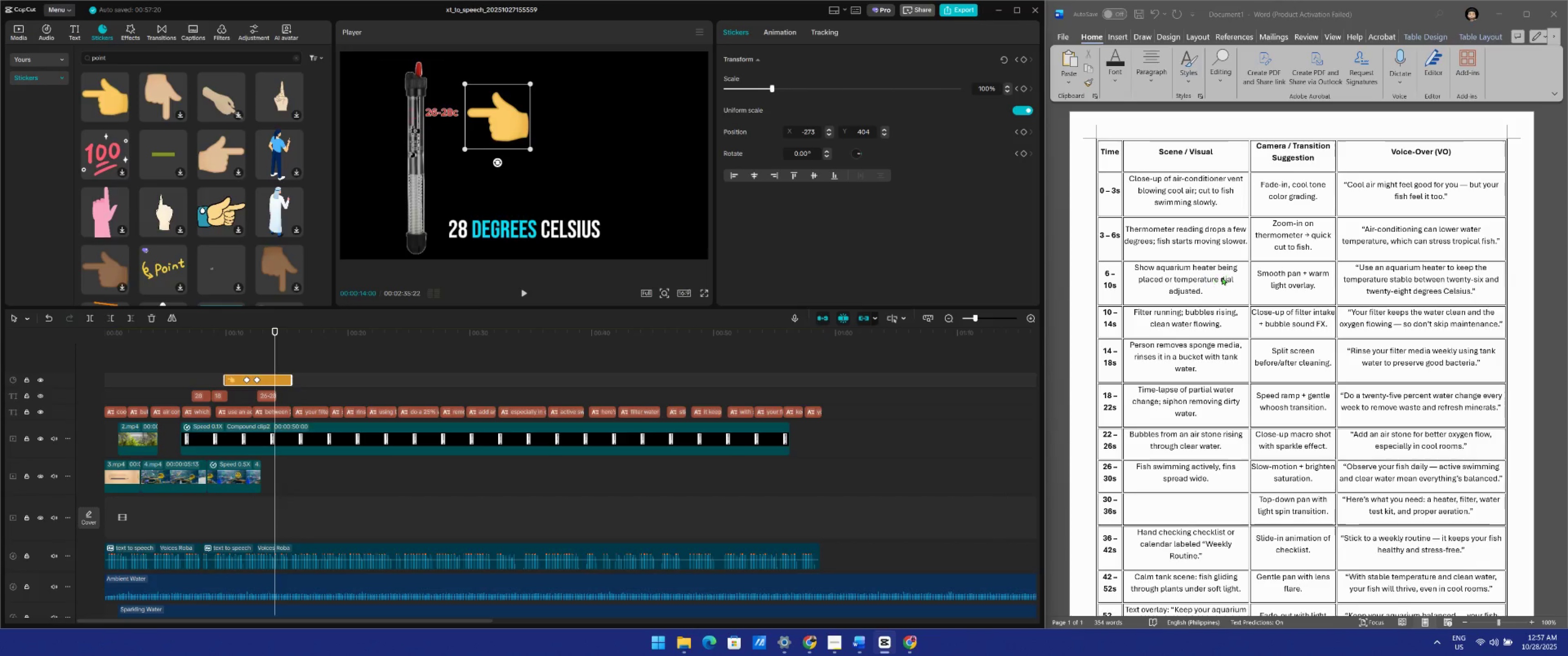 
wait(11.2)
 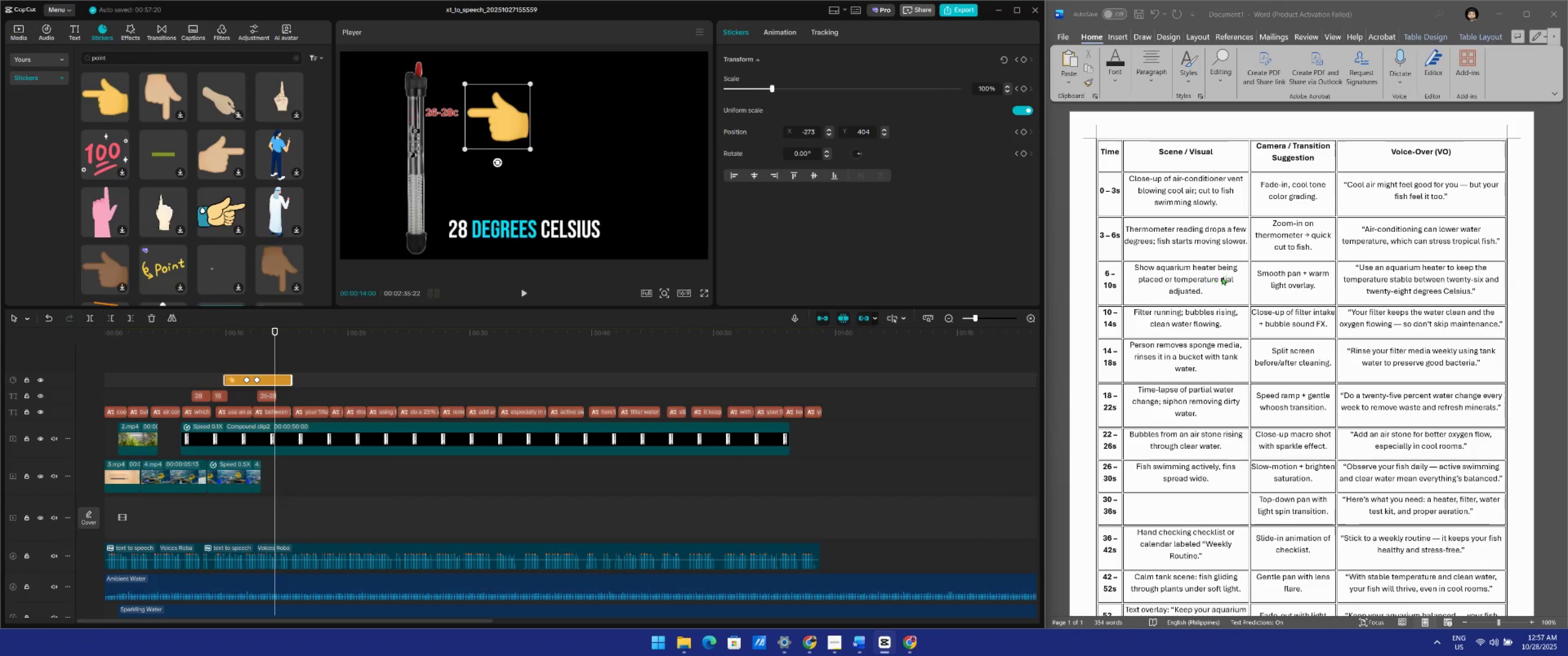 
left_click([20, 35])
 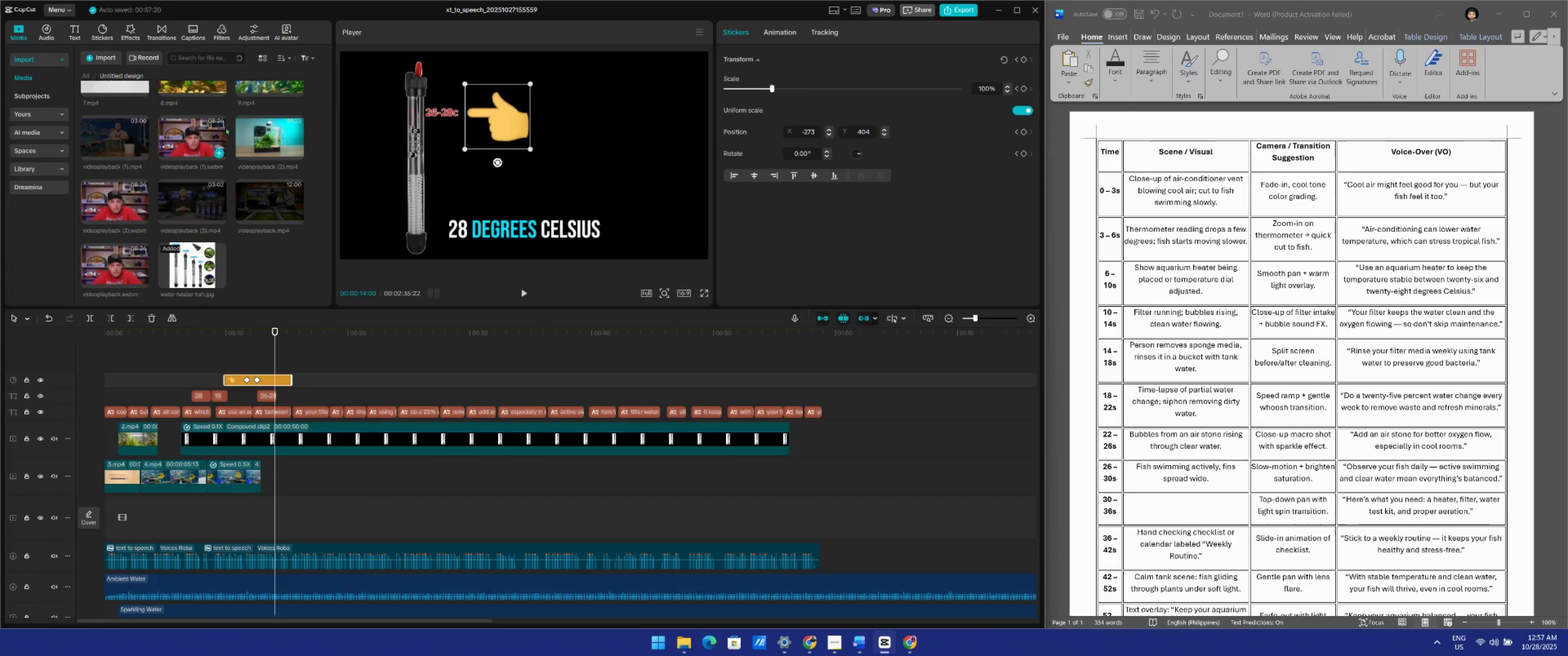 
scroll: coordinate [187, 168], scroll_direction: up, amount: 4.0
 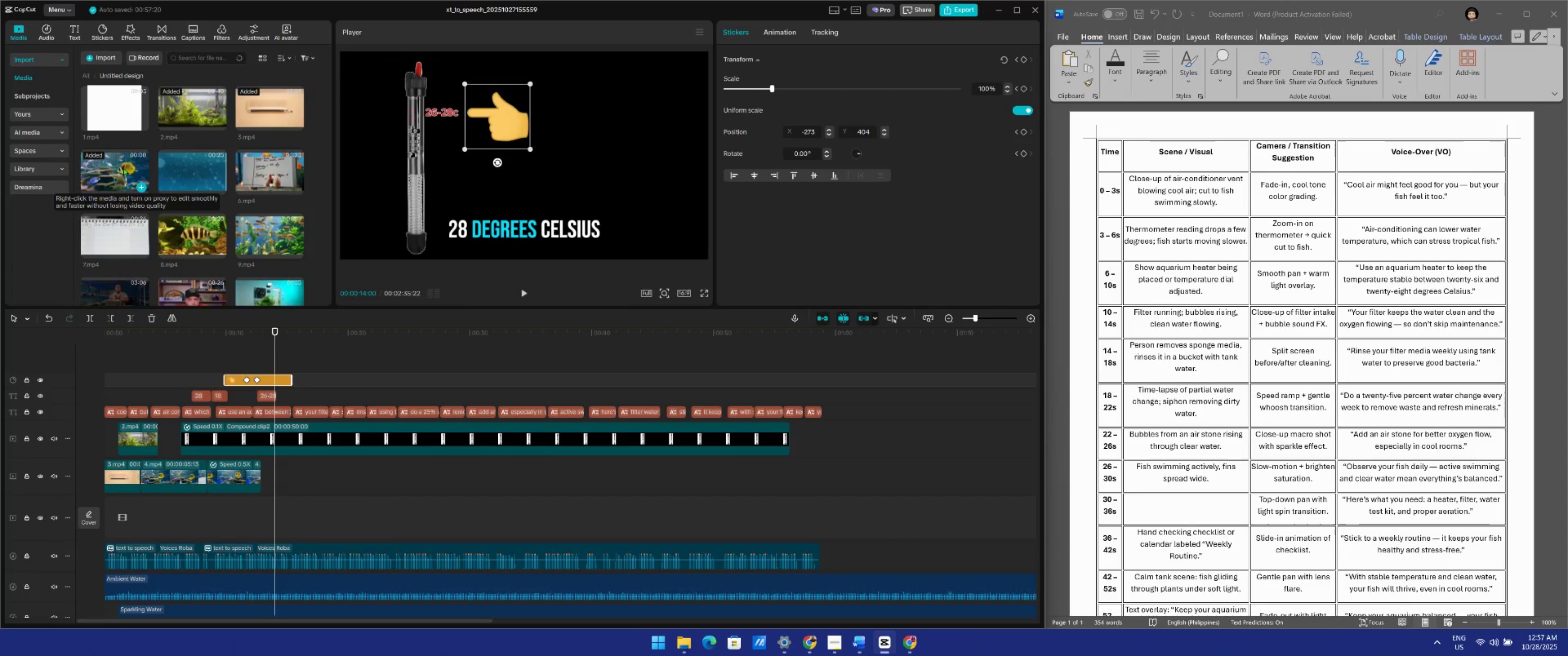 
hold_key(key=AltLeft, duration=0.54)
 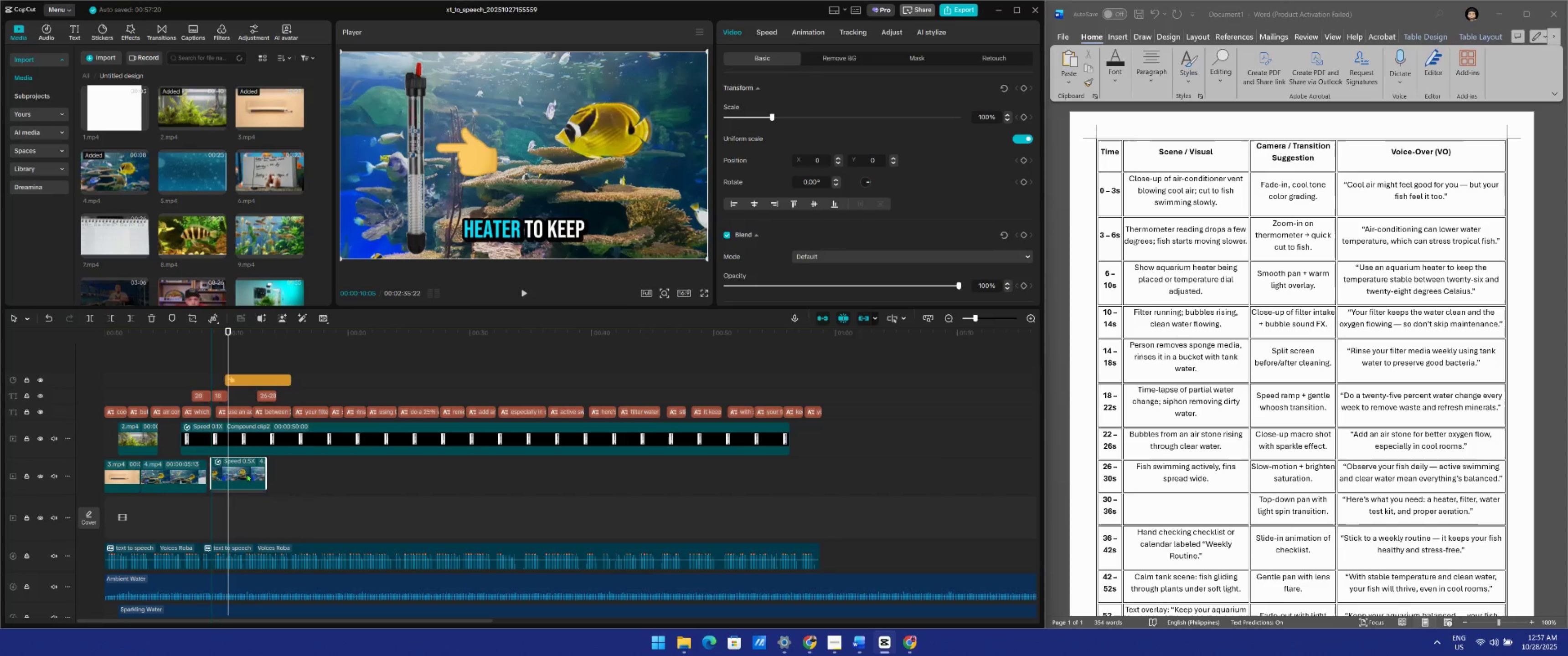 
wait(7.86)
 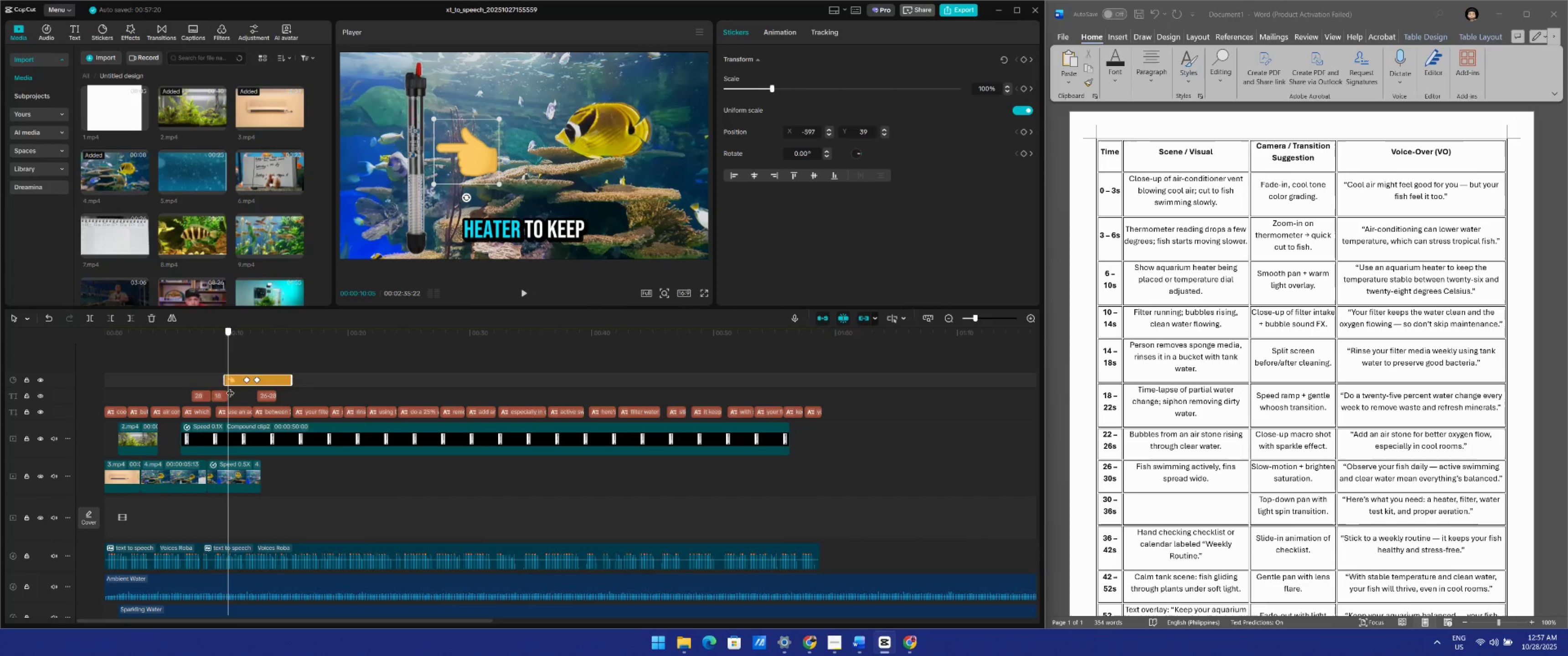 
left_click([196, 473])
 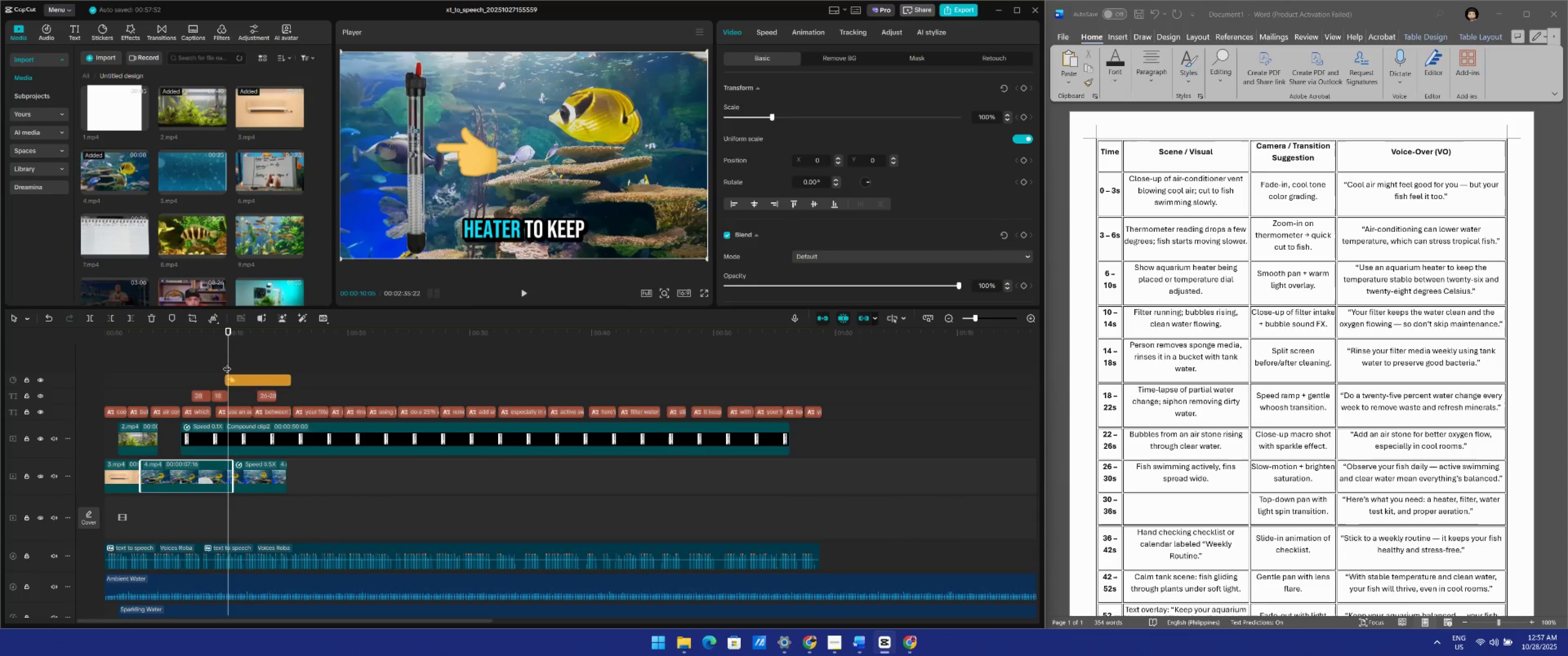 
key(Space)
 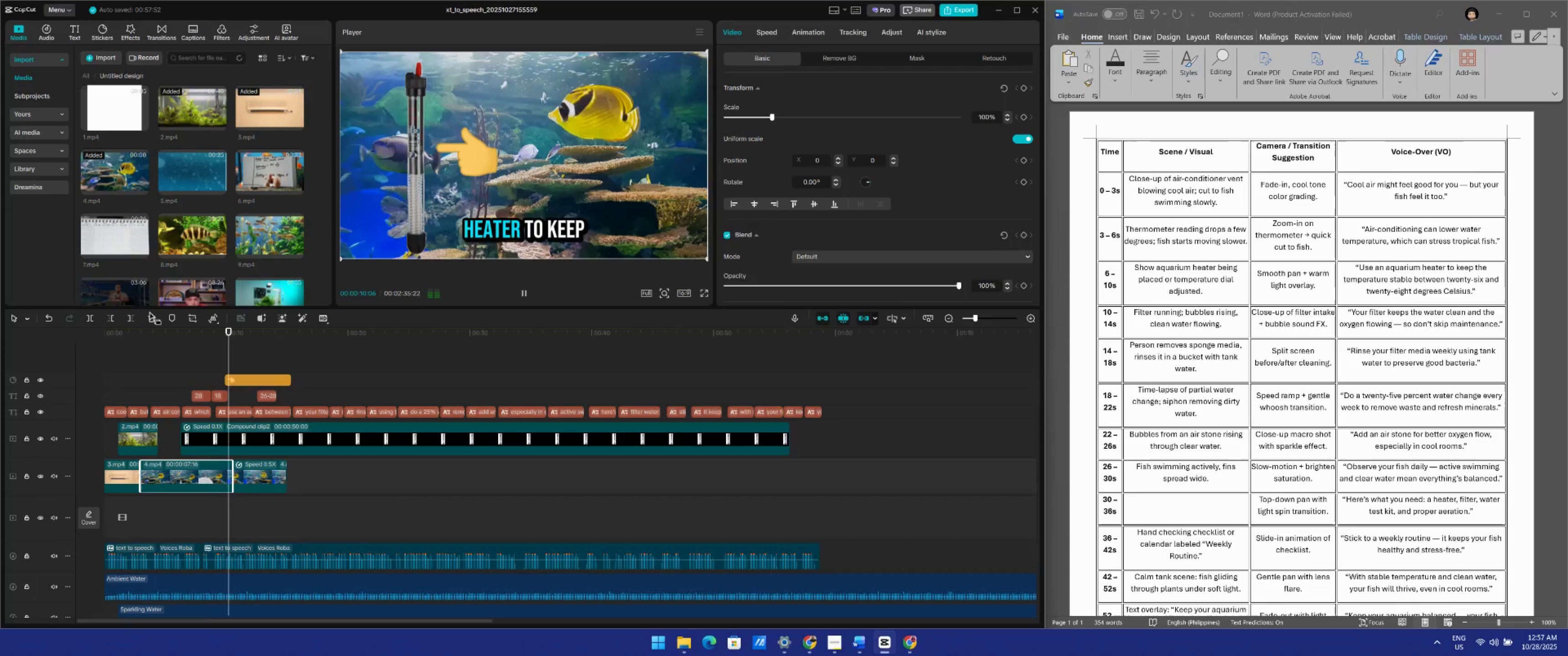 
wait(8.1)
 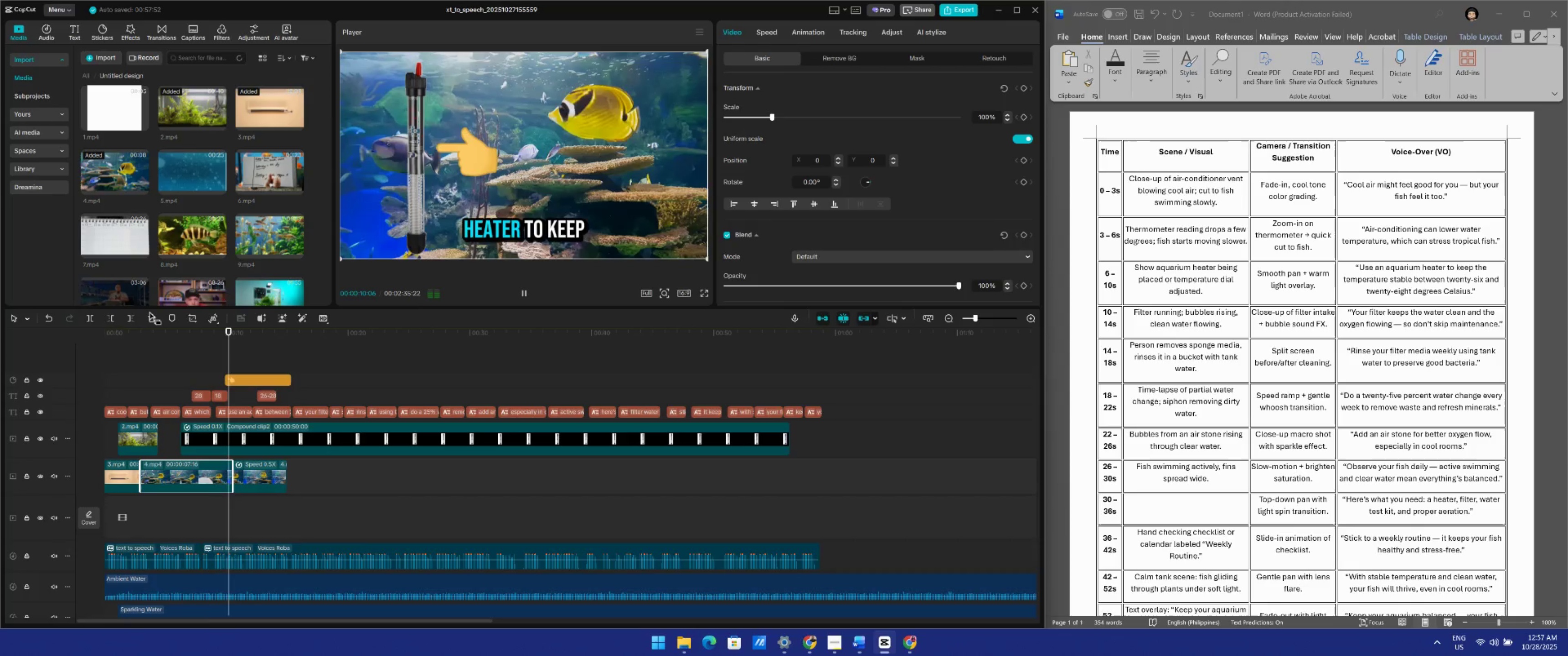 
key(Space)
 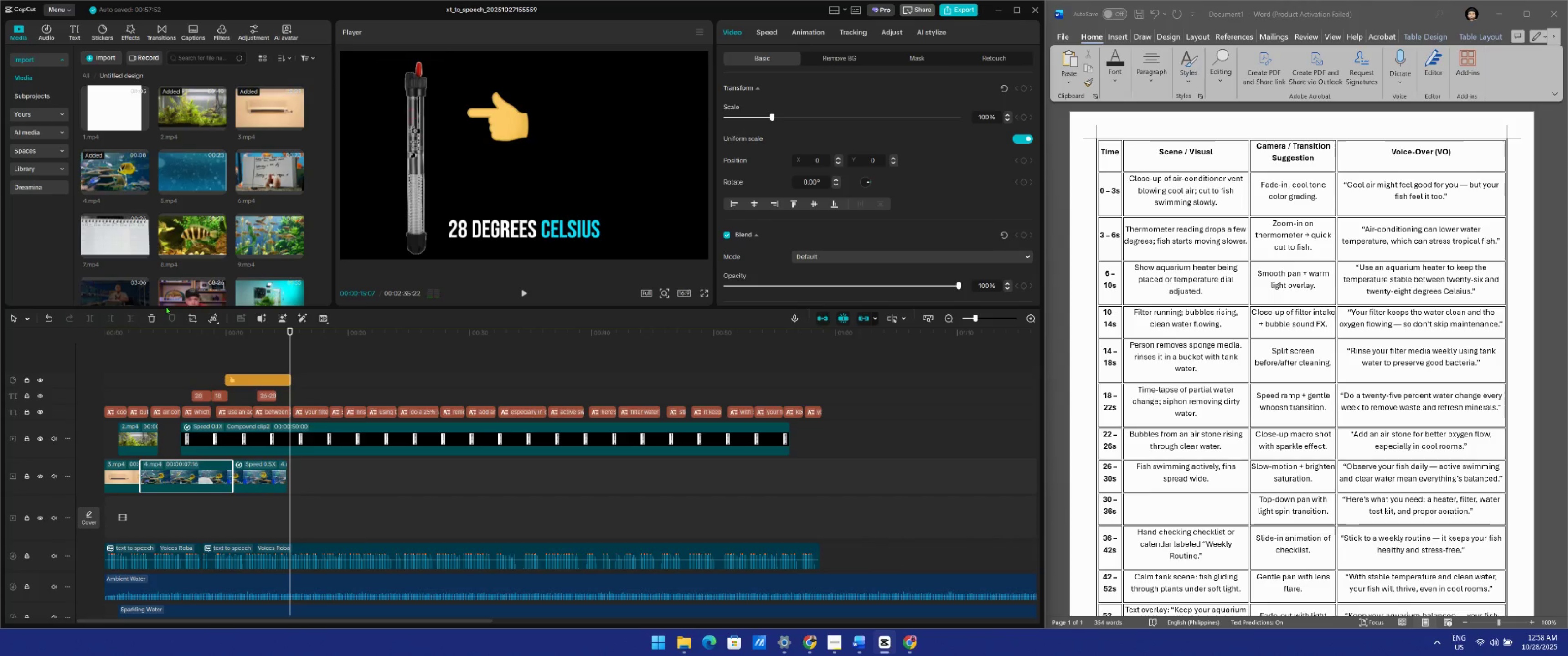 
key(Space)
 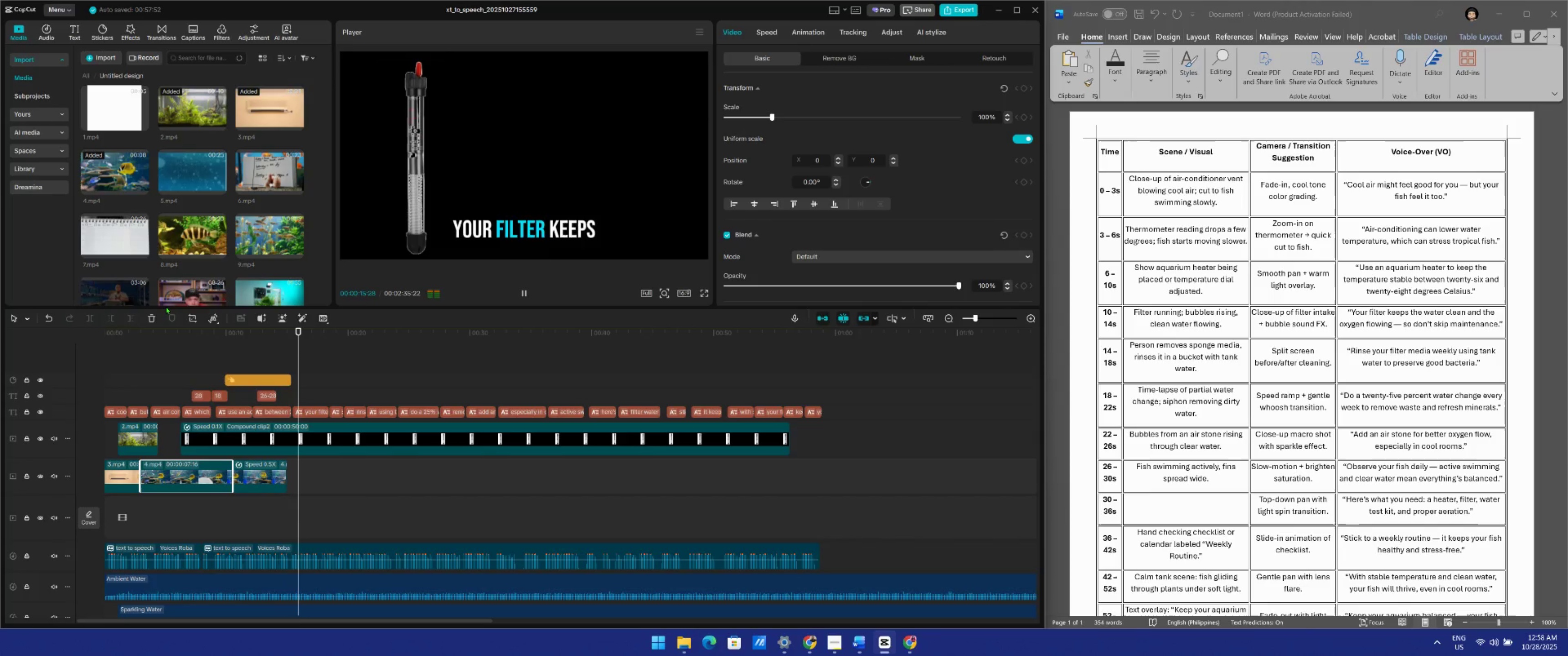 
key(Space)
 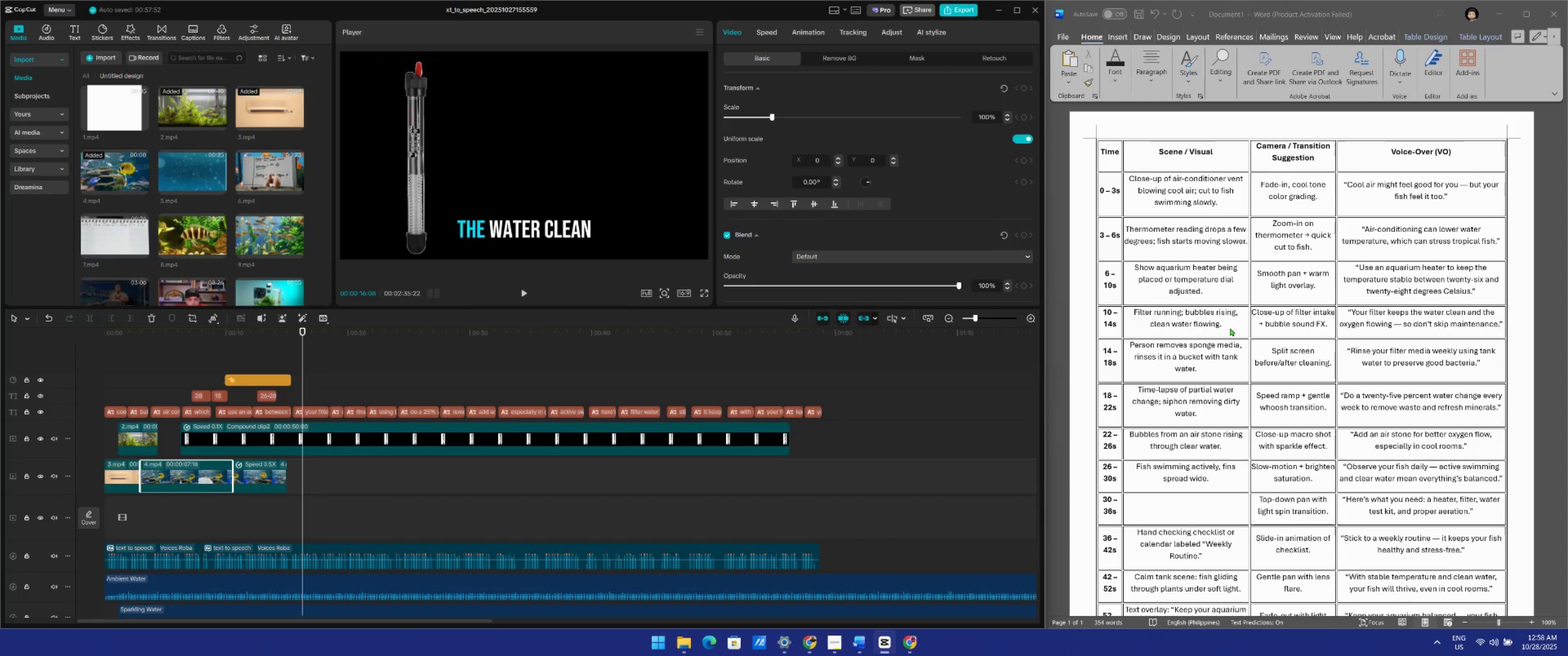 
wait(7.47)
 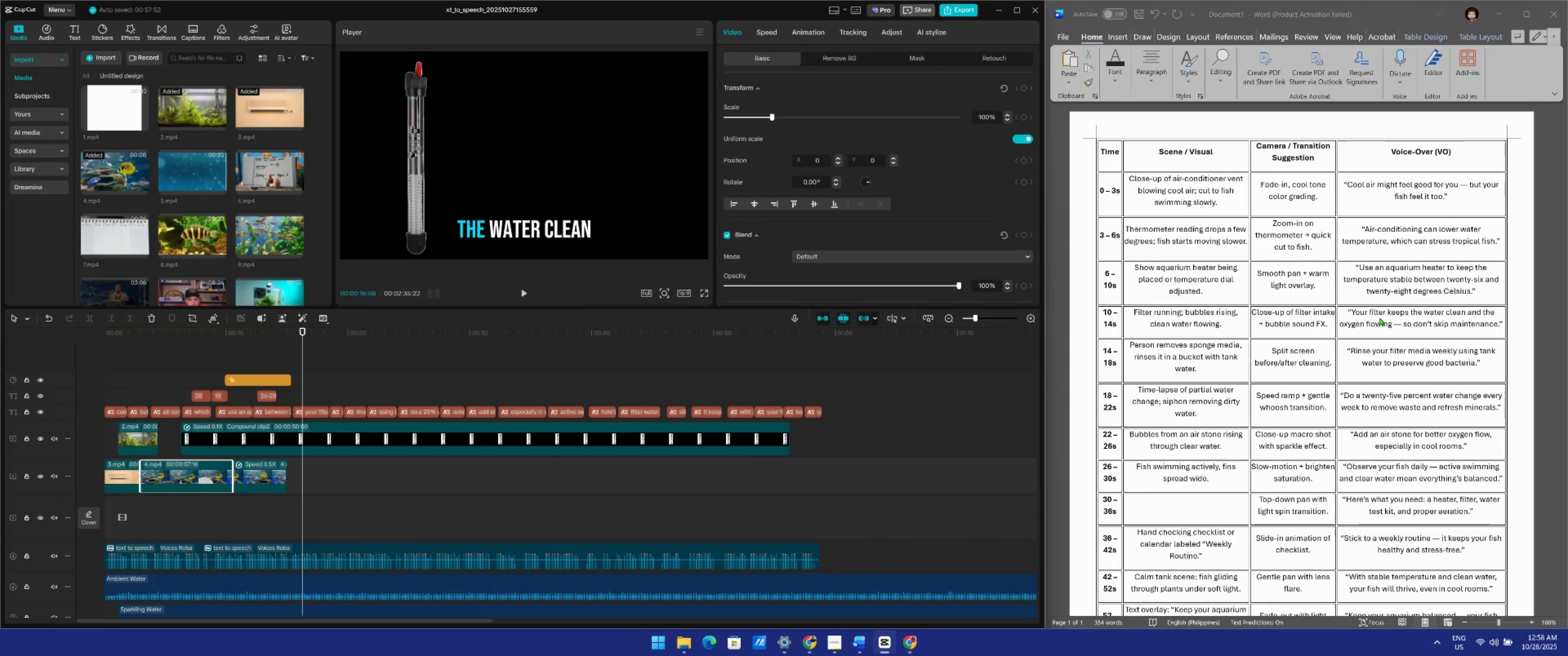 
scroll: coordinate [198, 241], scroll_direction: down, amount: 2.0
 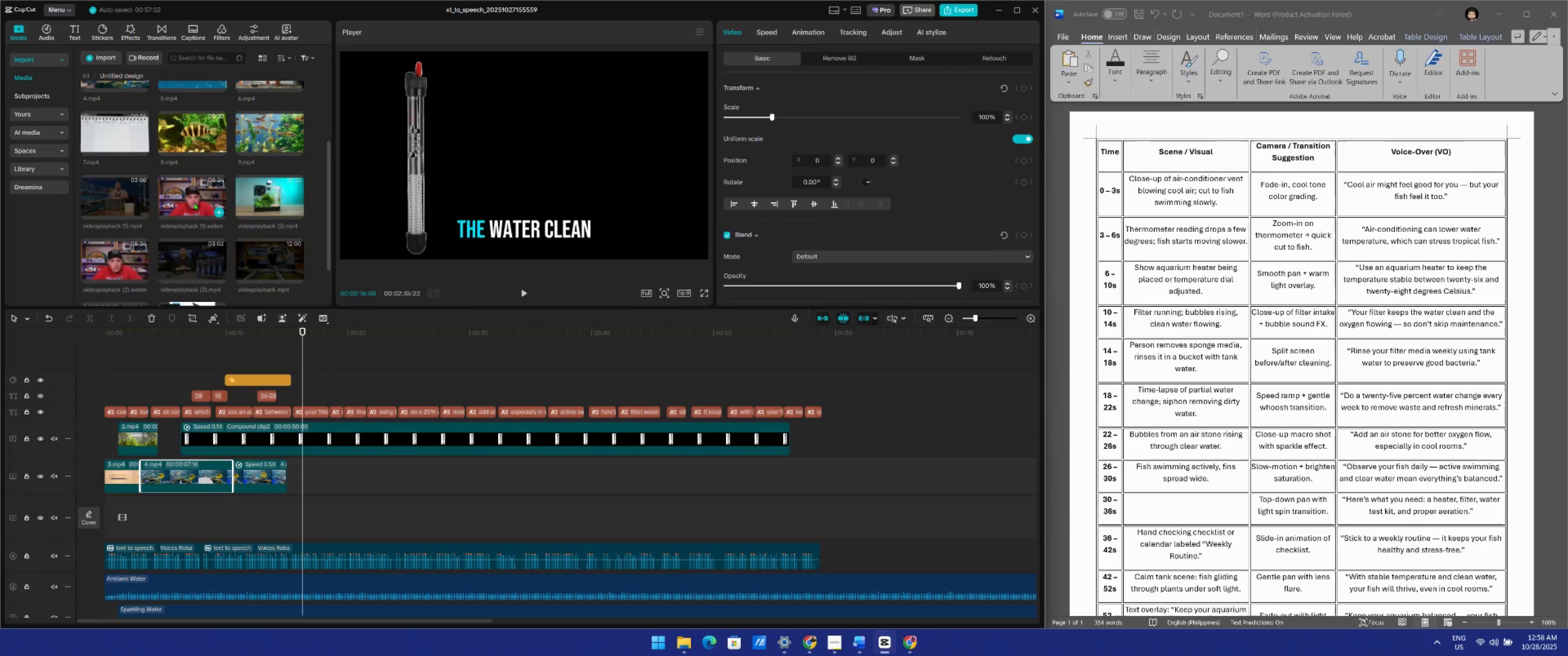 
left_click([194, 202])
 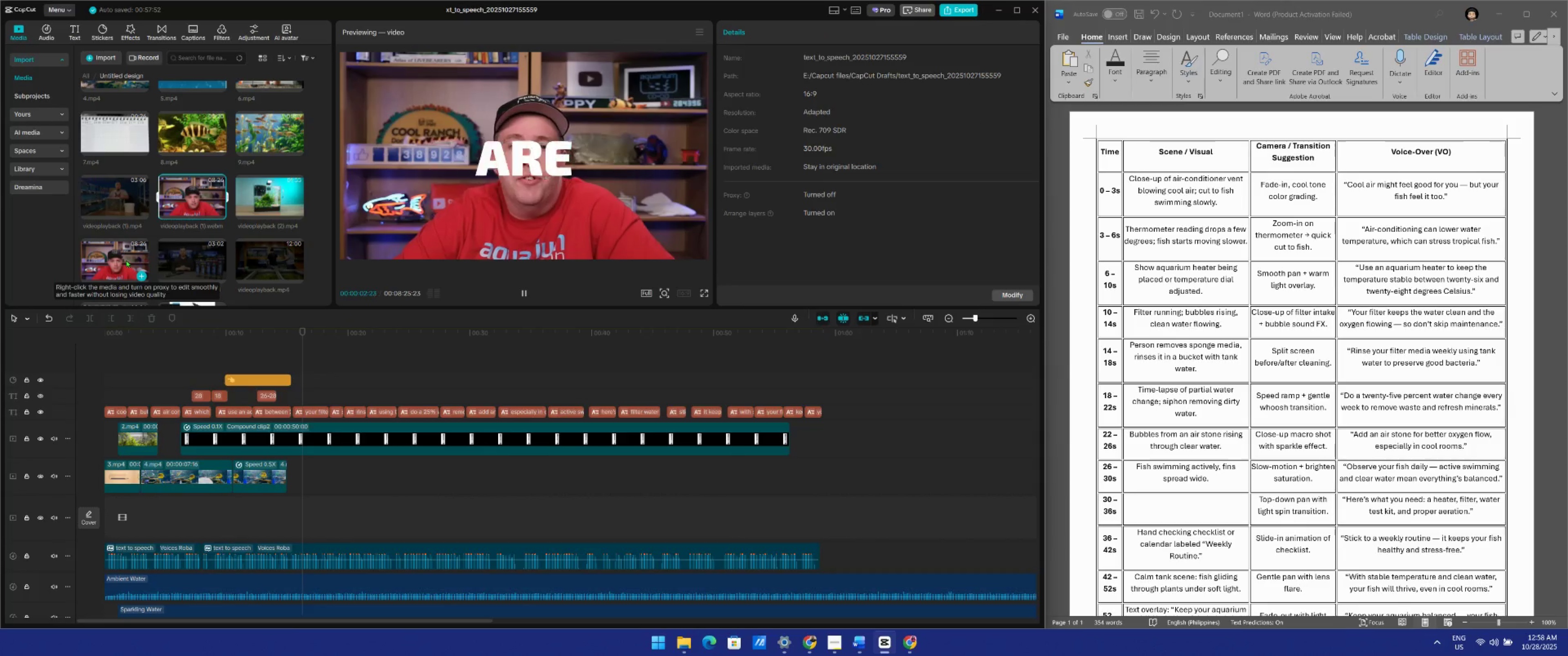 
scroll: coordinate [215, 260], scroll_direction: down, amount: 1.0
 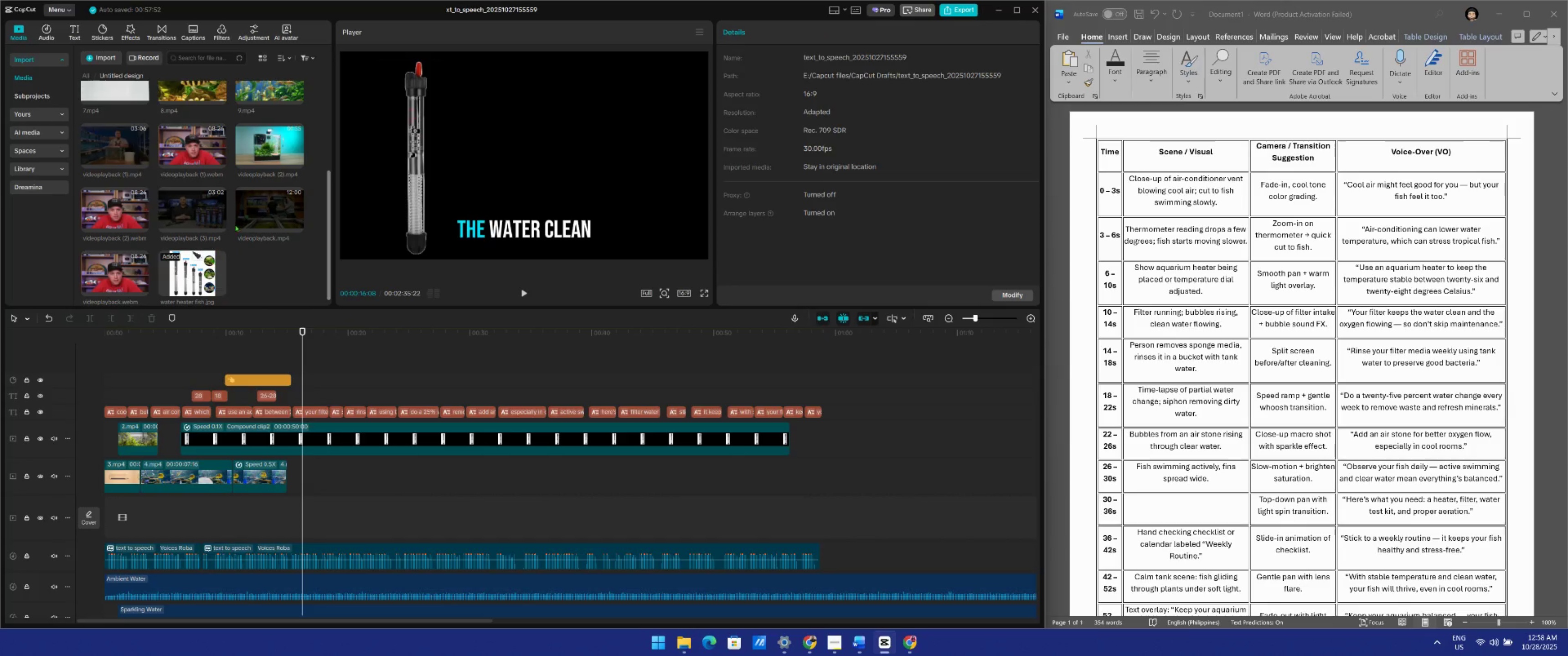 
mouse_move([238, 215])
 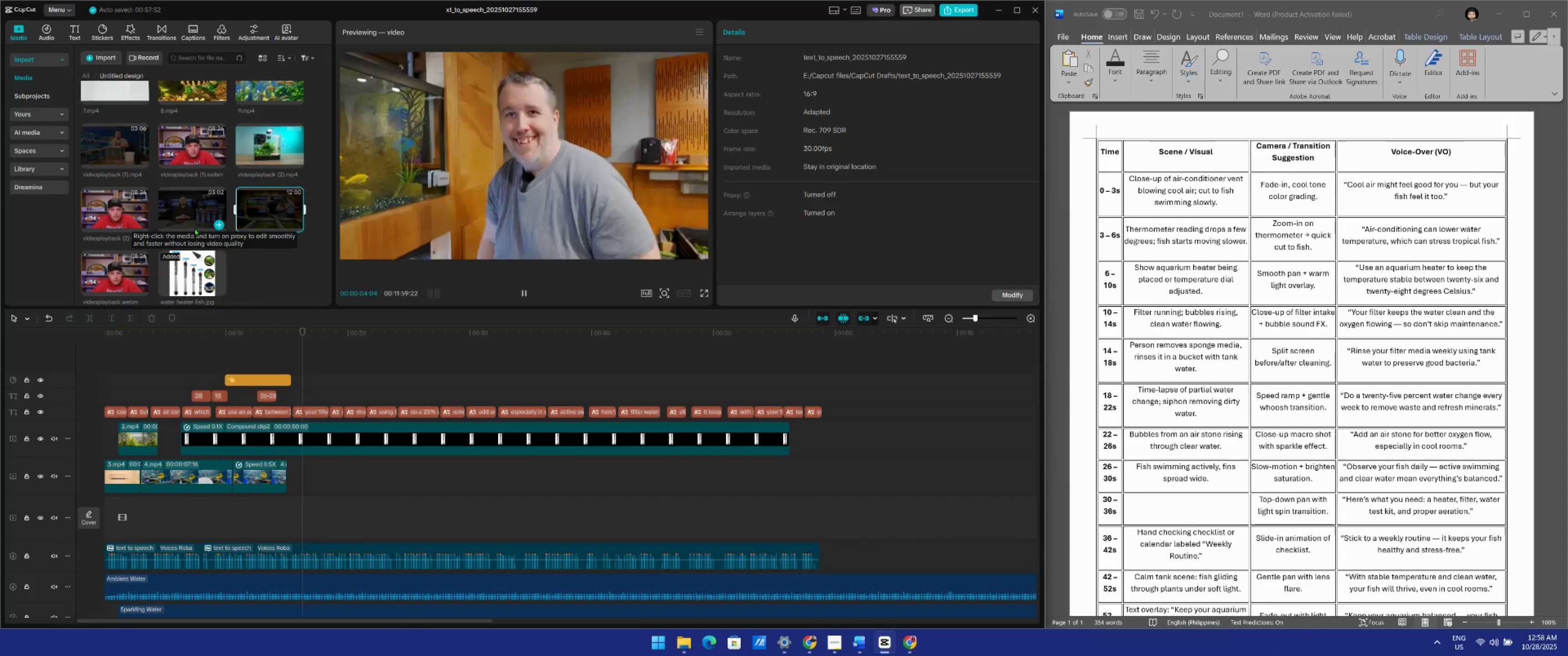 
left_click([195, 228])
 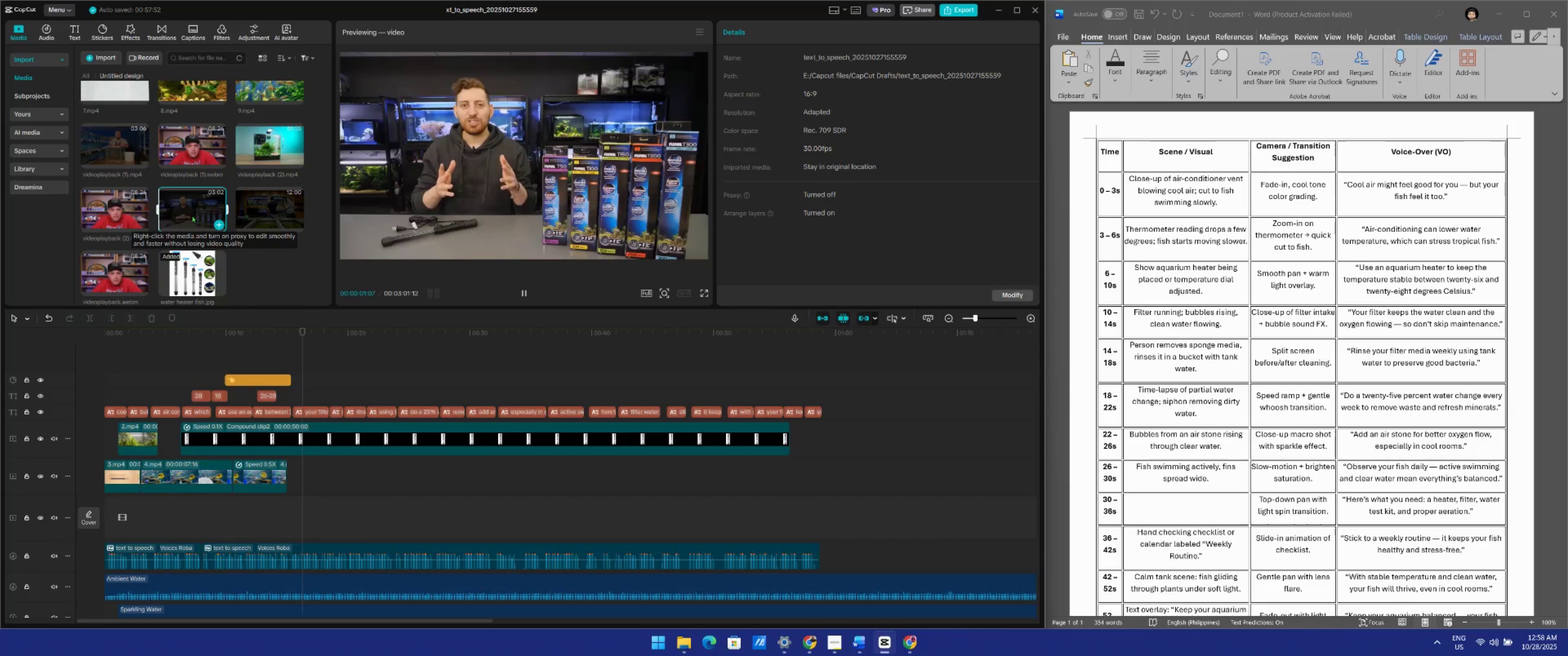 
left_click([145, 215])
 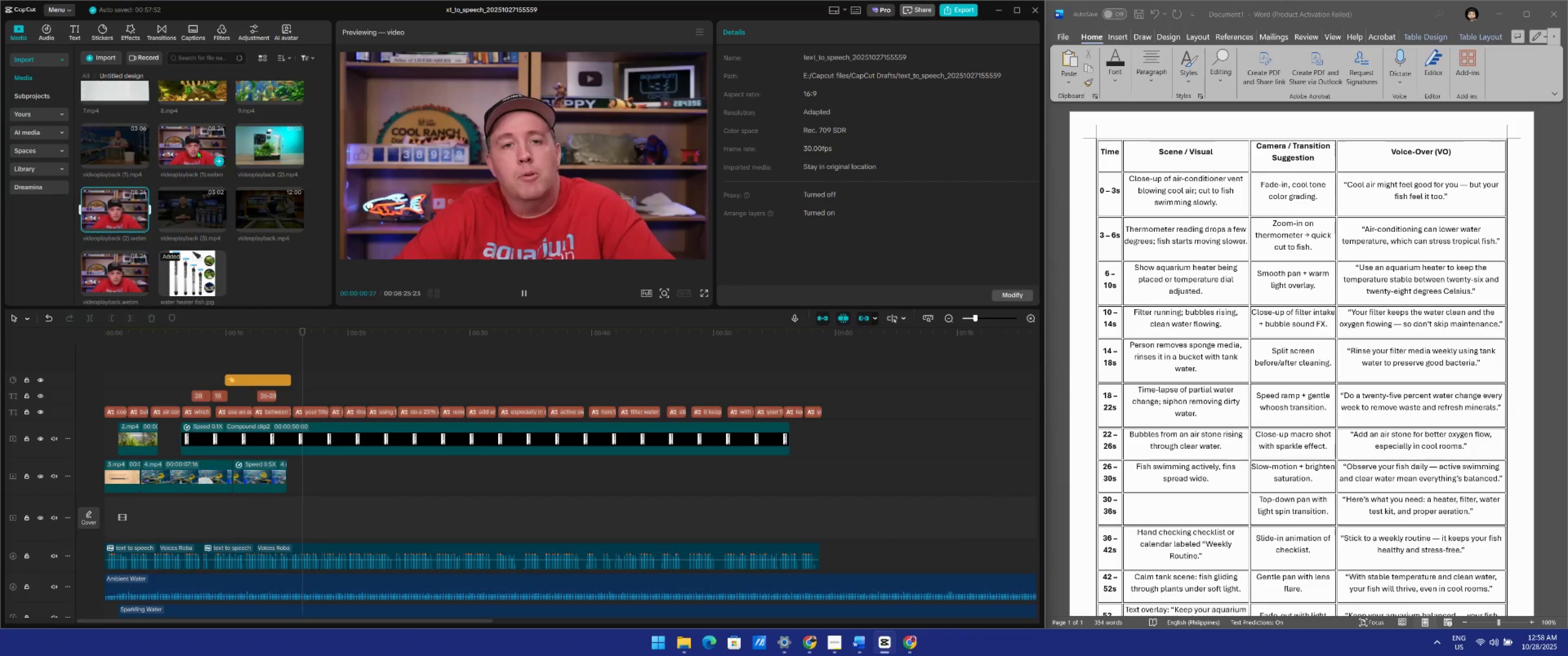 
double_click([197, 150])
 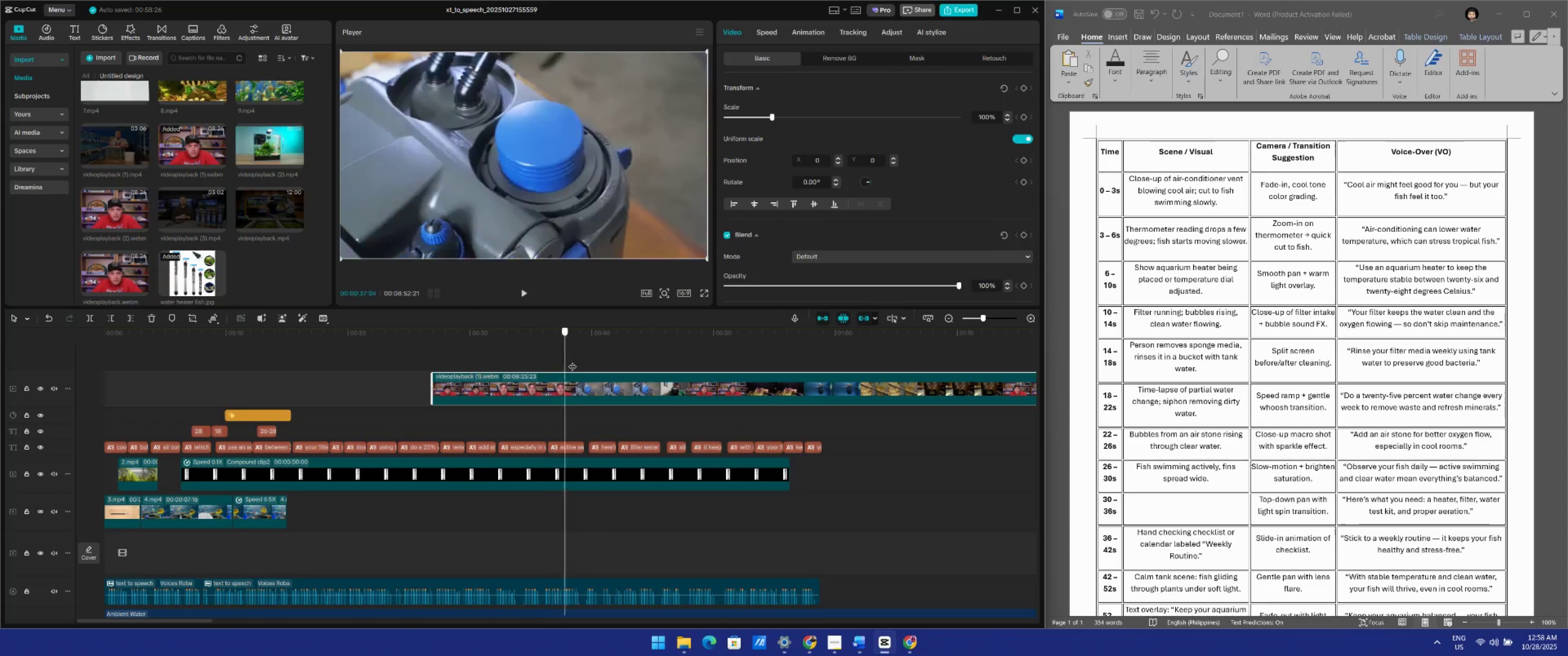 
wait(10.0)
 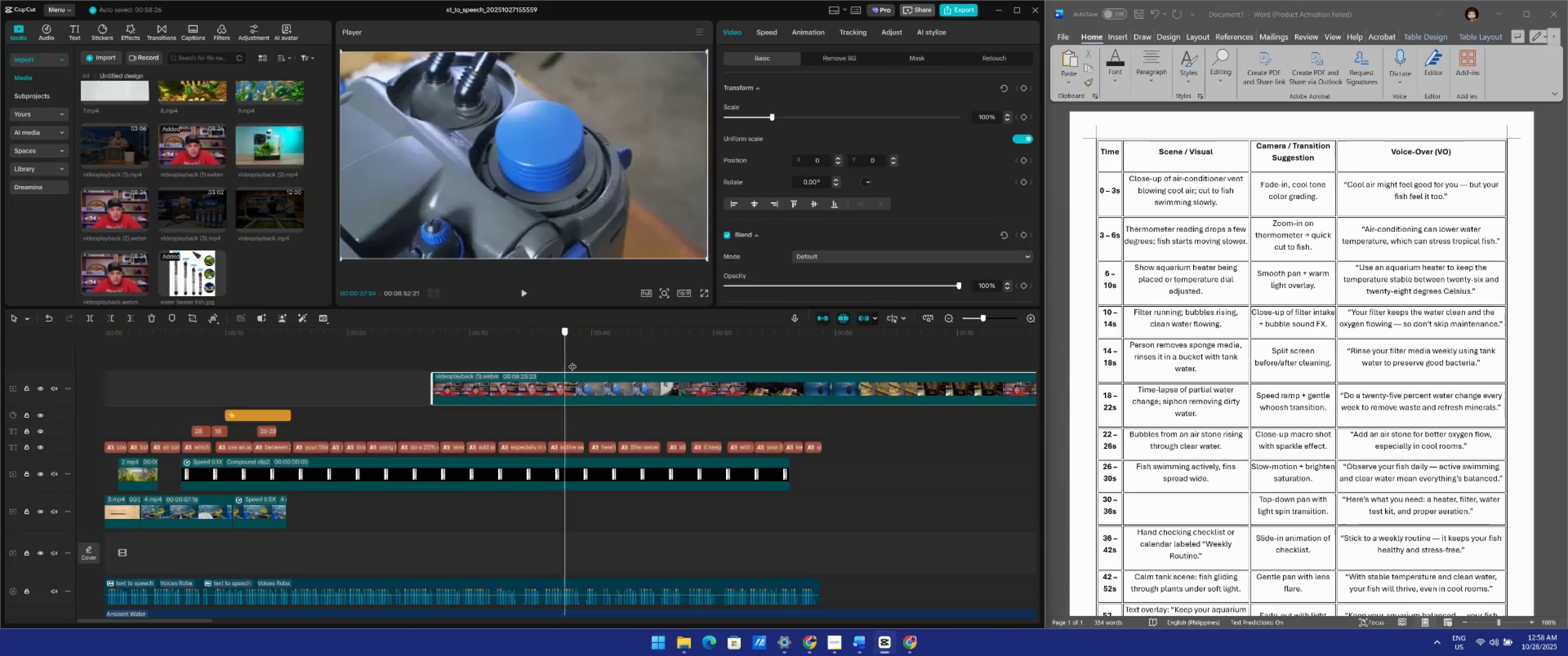 
key(Q)
 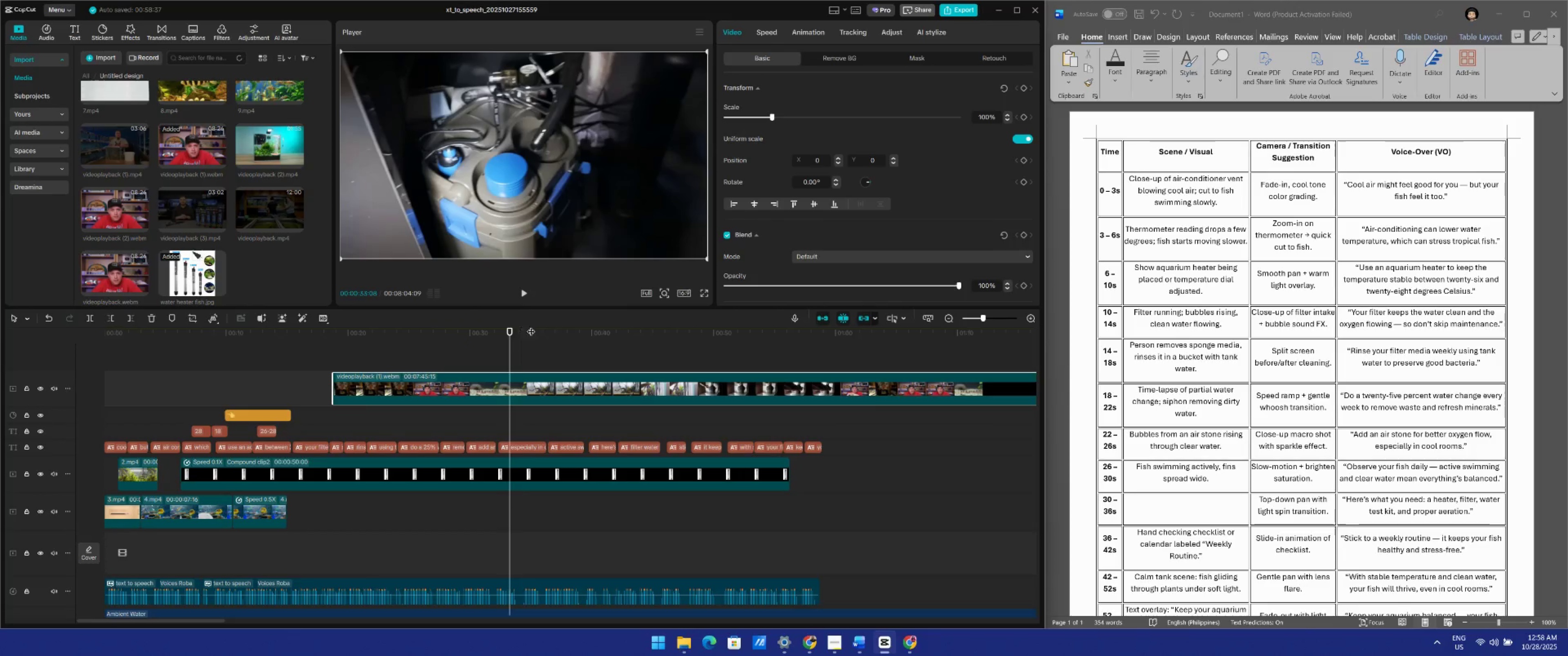 
wait(11.34)
 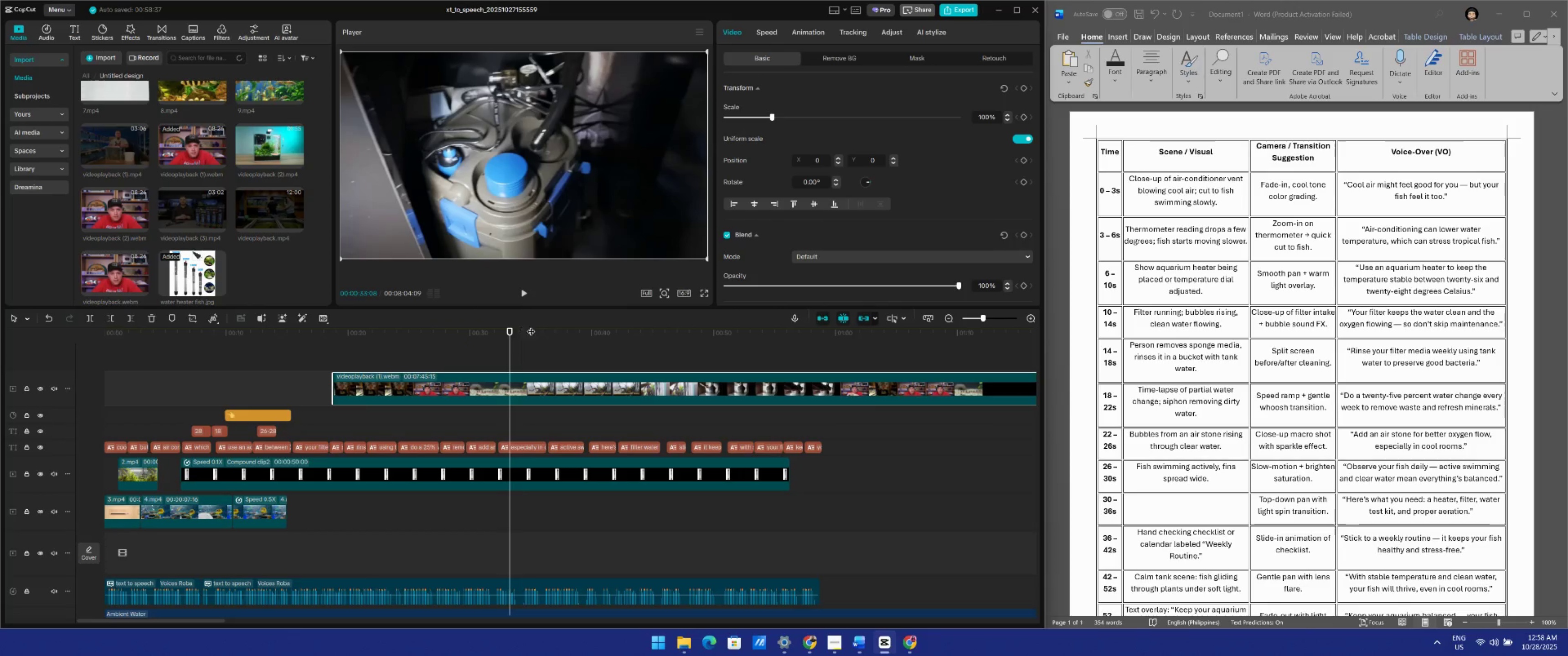 
left_click([906, 644])
 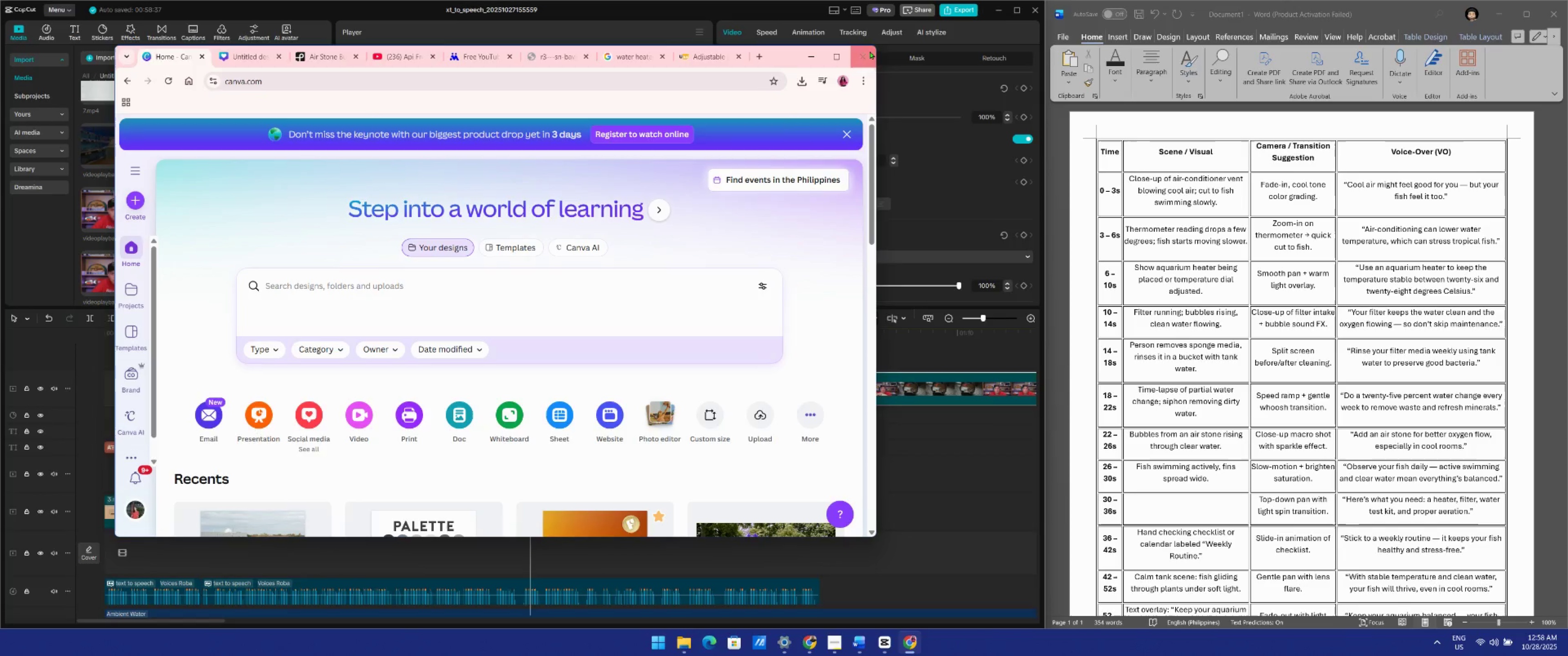 
left_click([870, 58])
 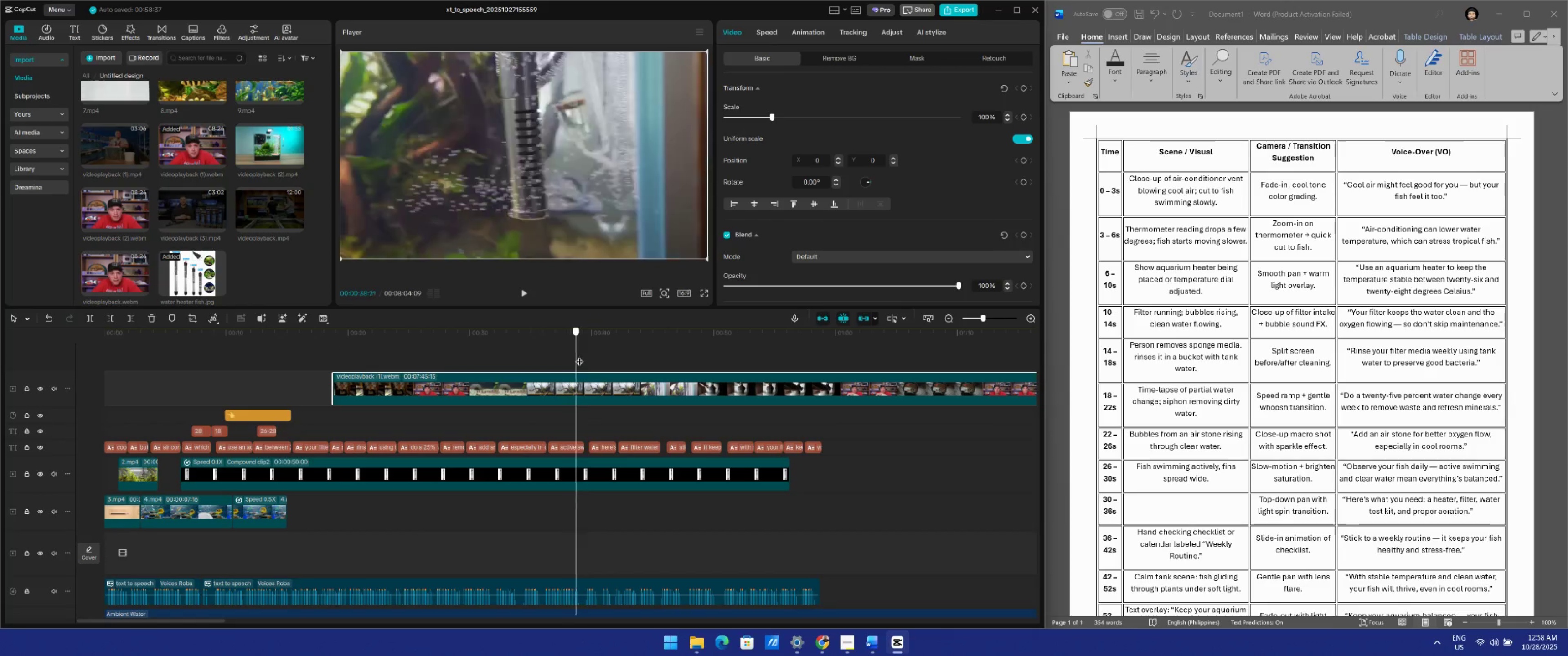 
wait(10.4)
 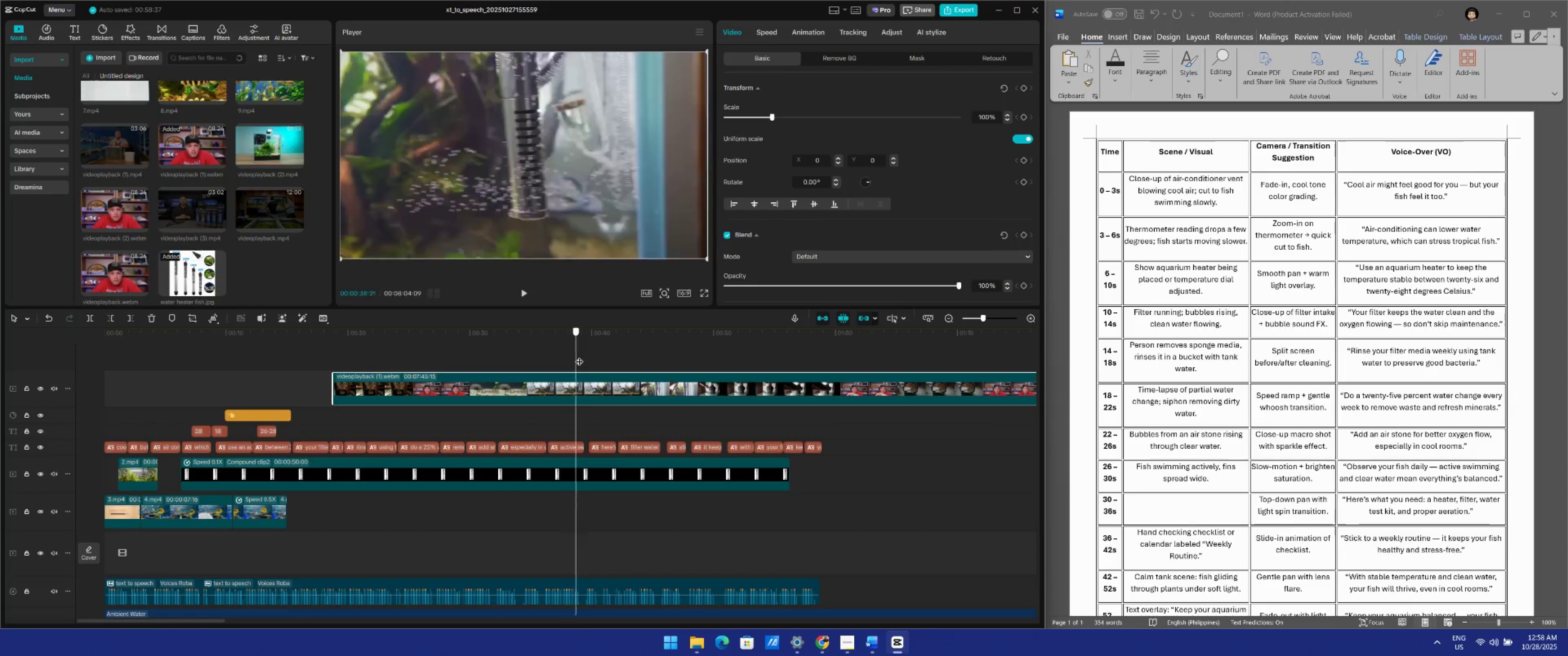 
left_click([549, 381])
 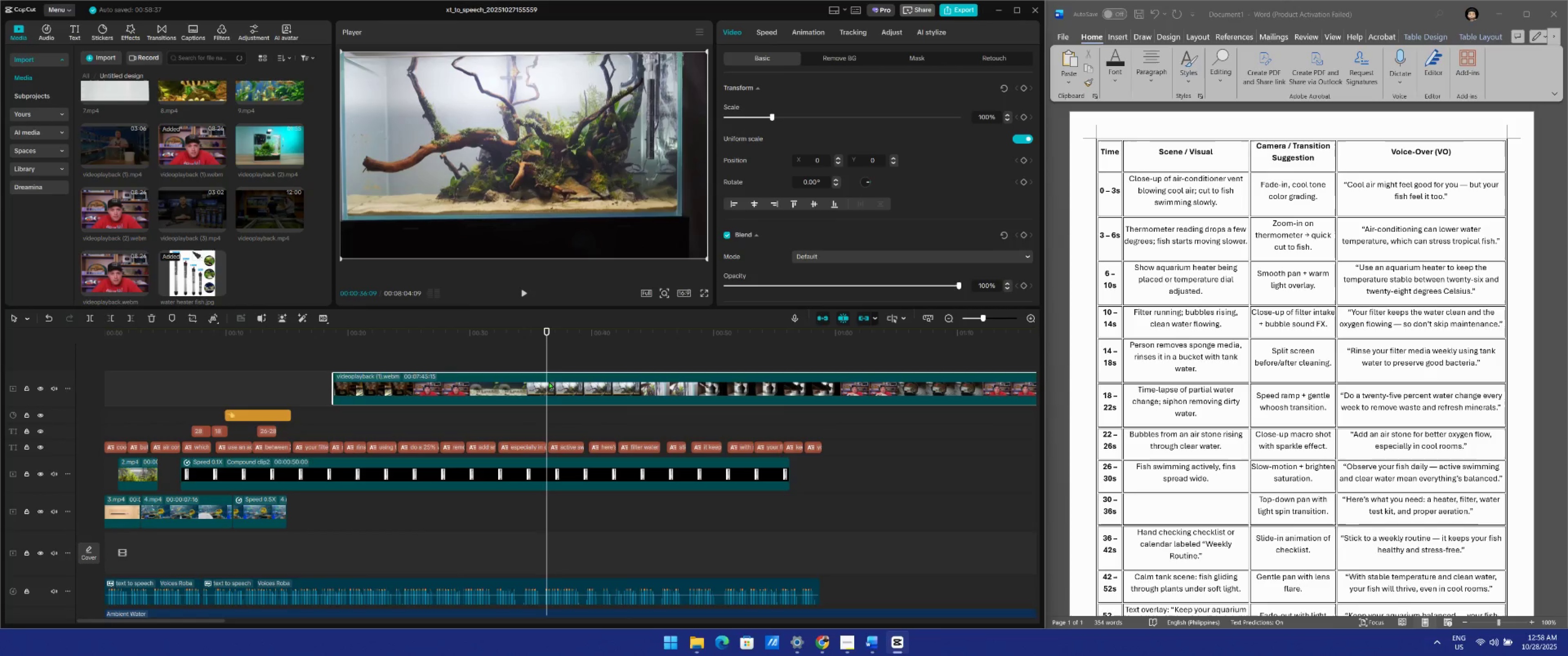 
key(Q)
 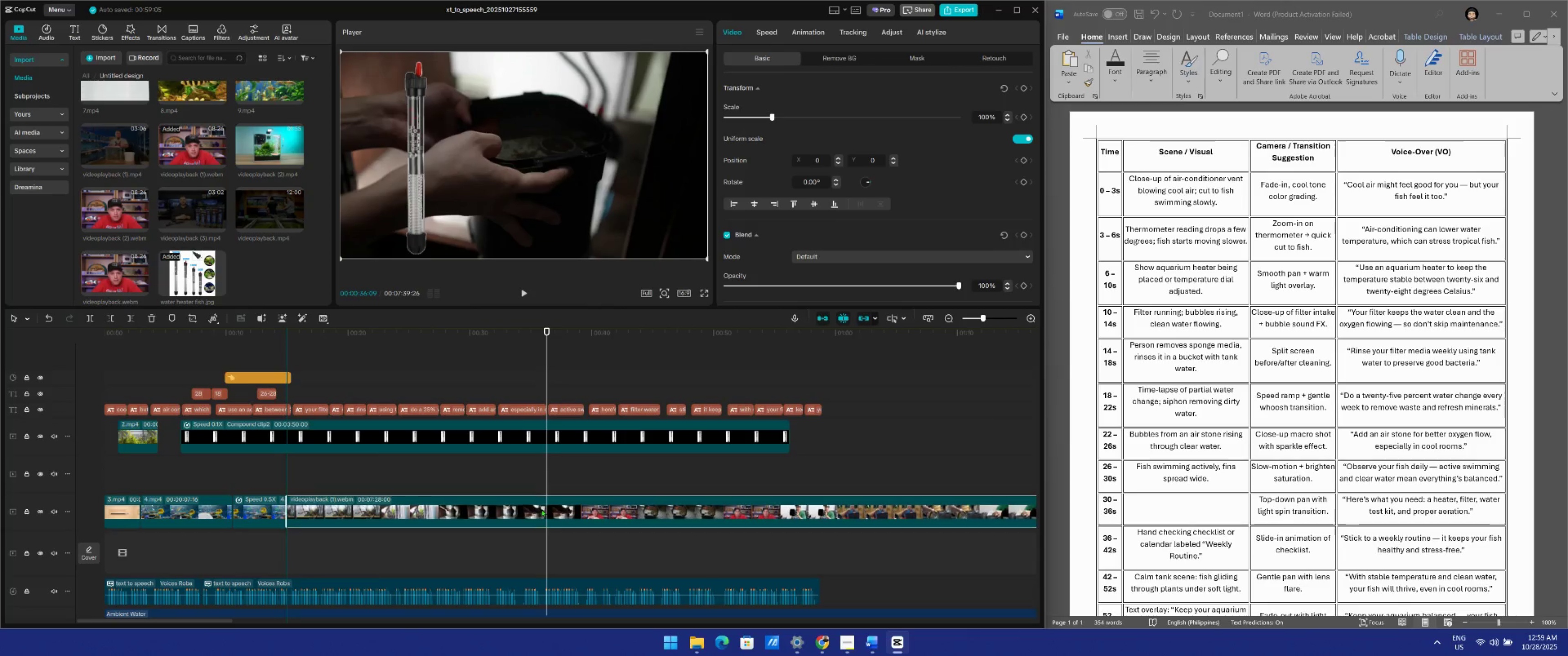 
wait(16.25)
 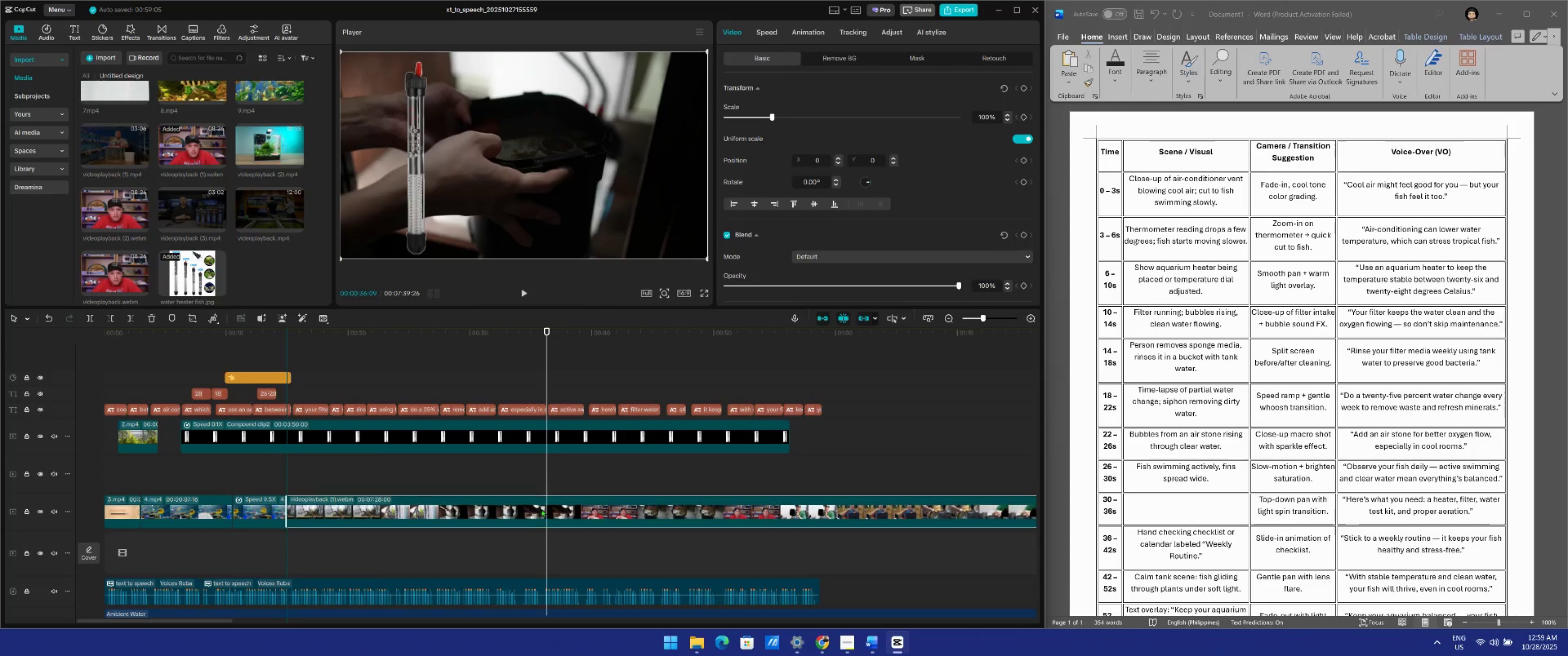 
left_click([475, 470])
 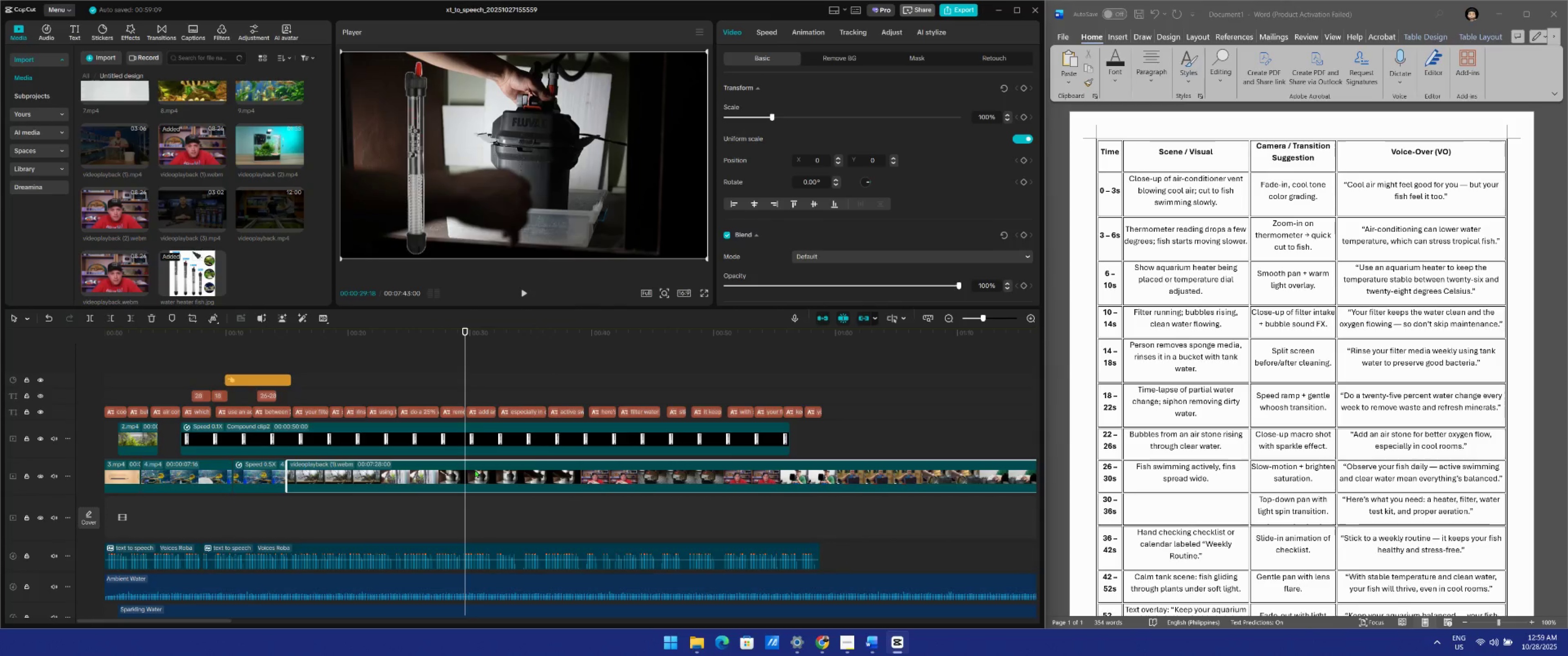 
key(Q)
 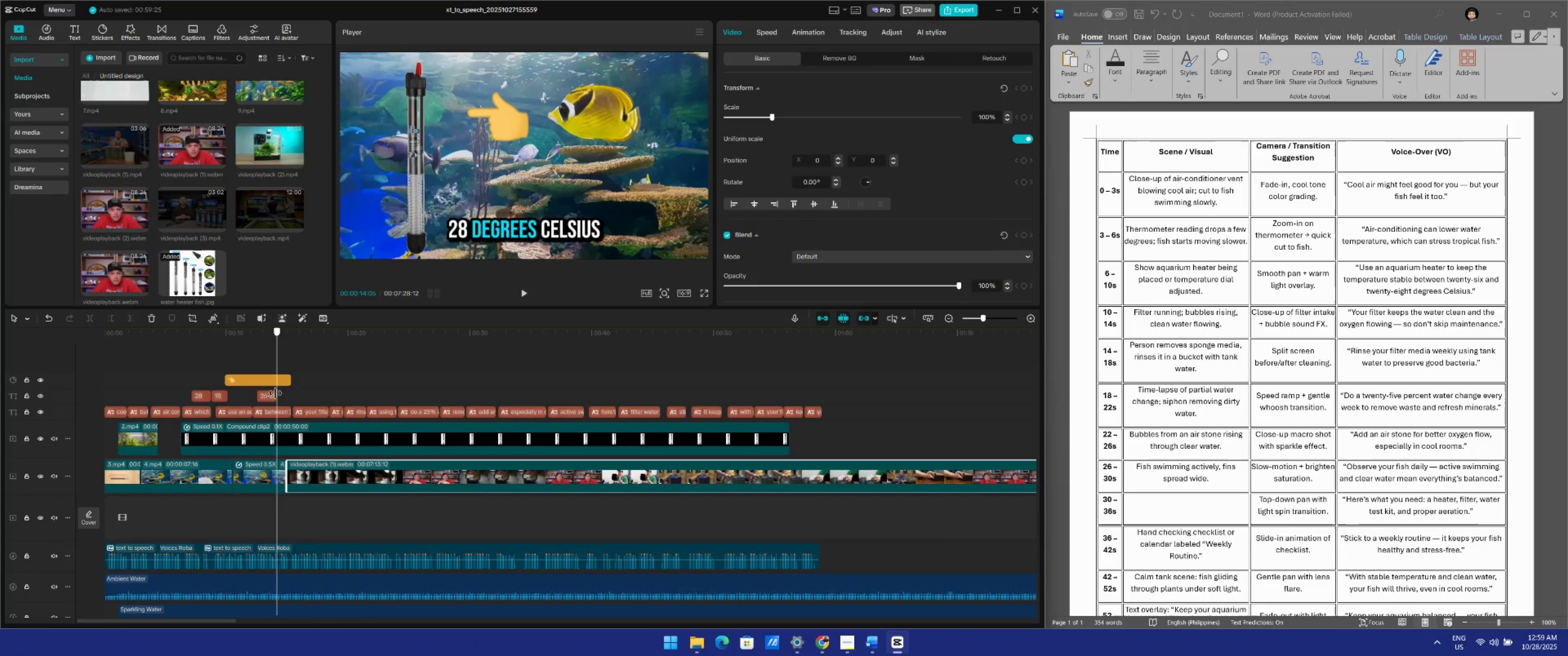 
wait(29.84)
 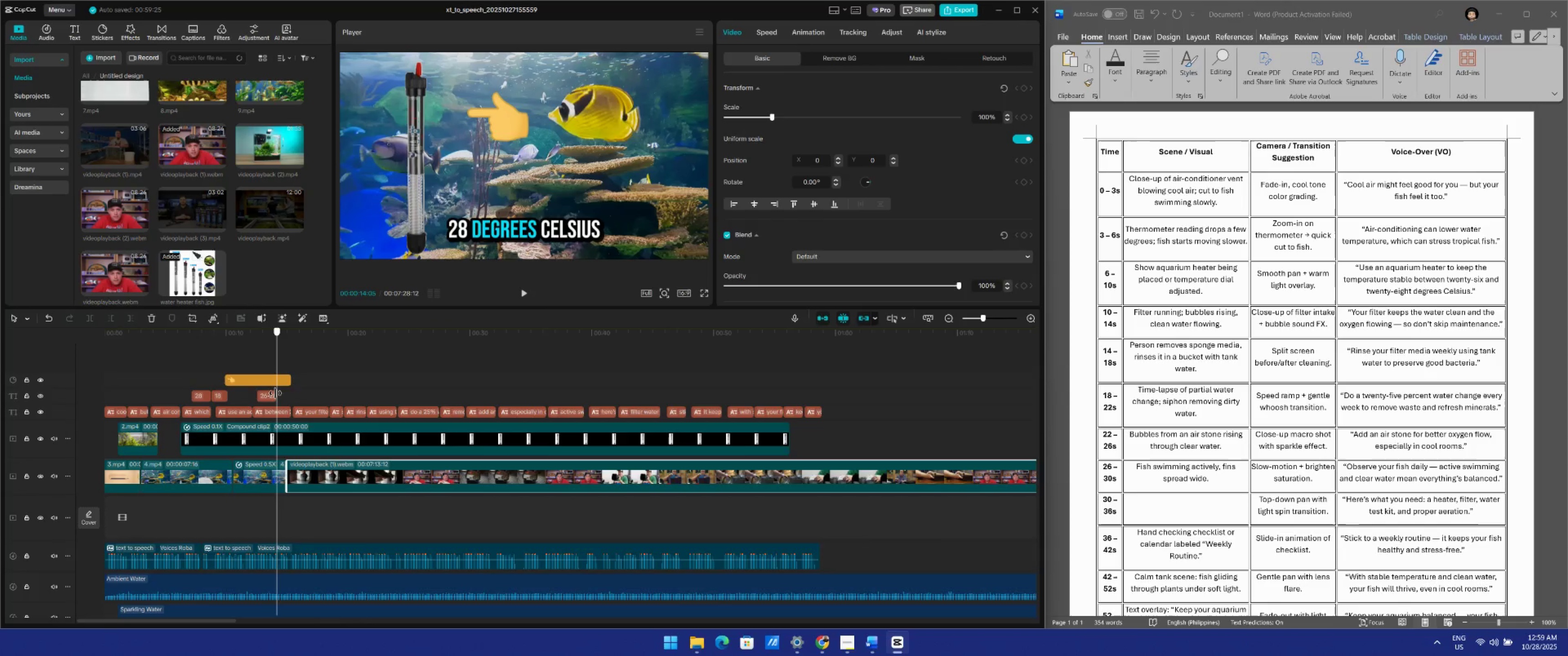 
key(Space)
 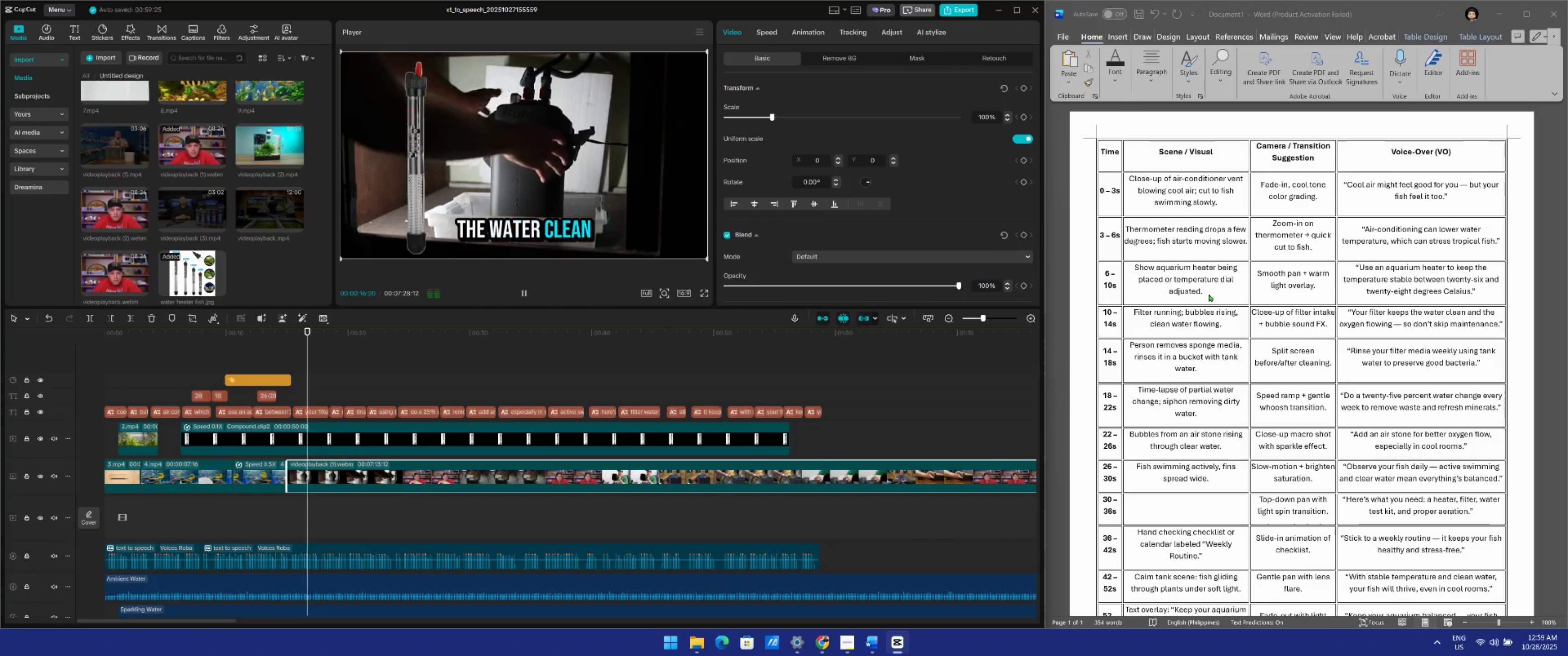 
key(Space)
 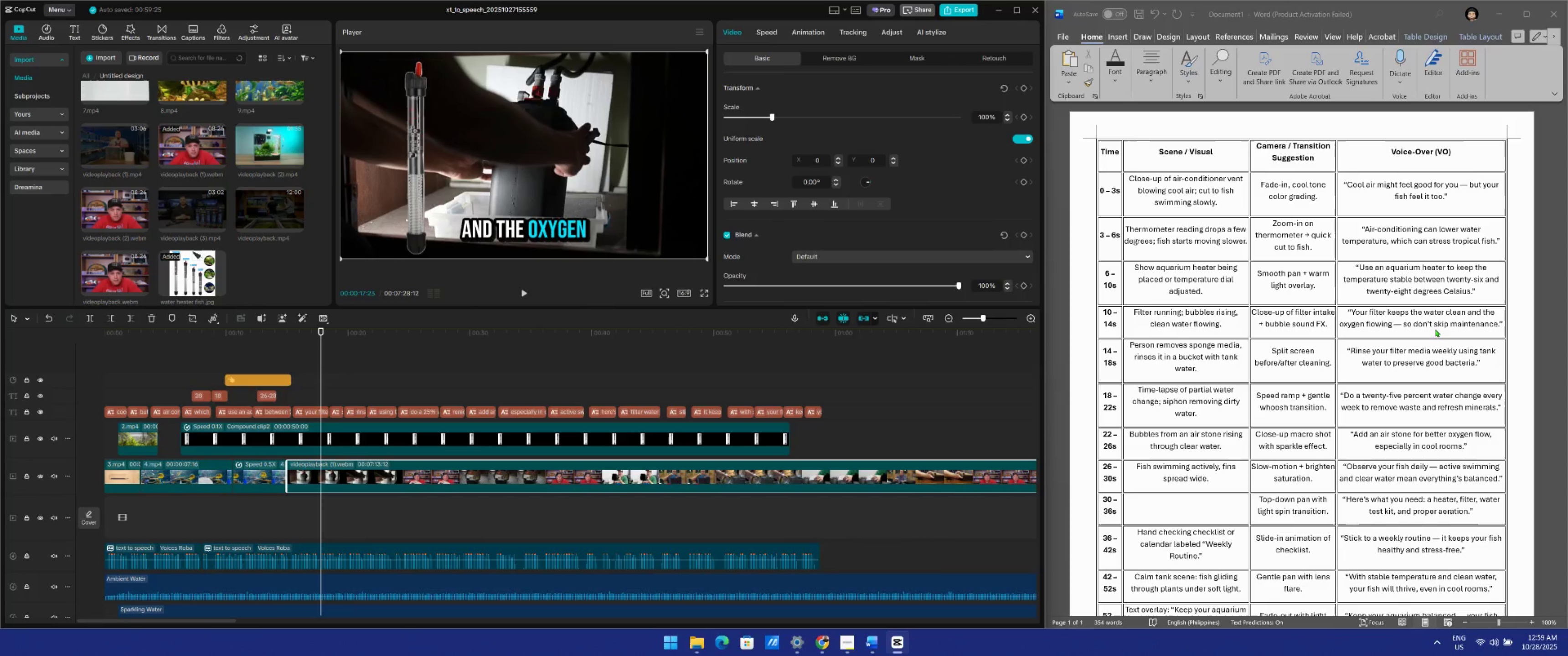 
key(Space)
 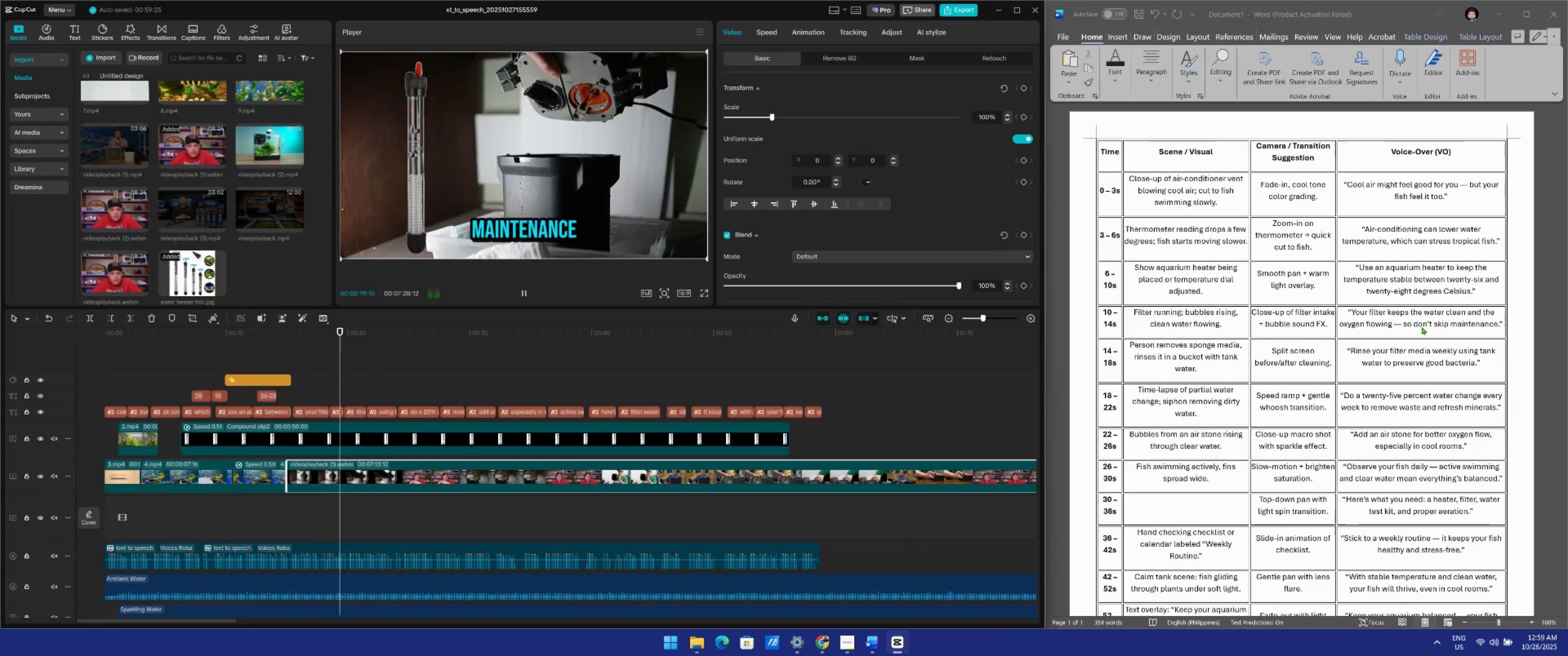 
key(Space)
 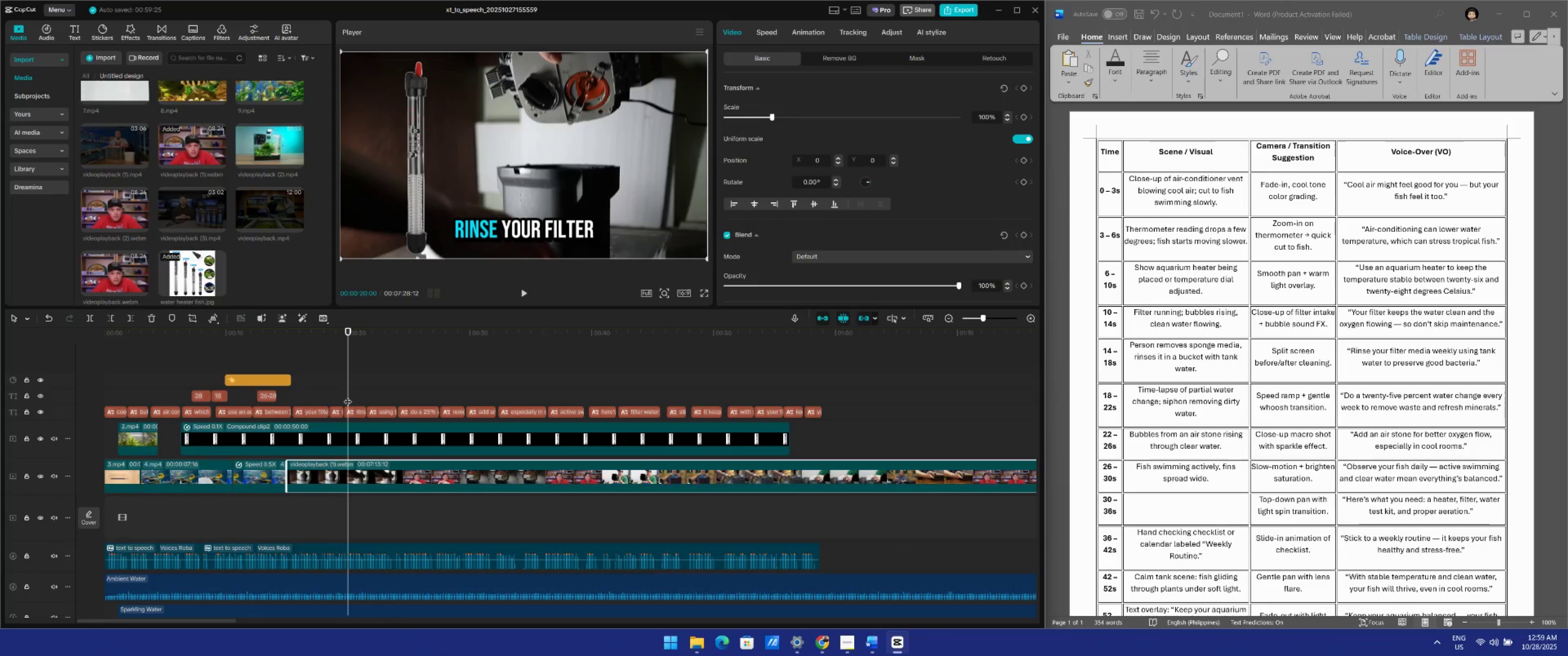 
wait(5.16)
 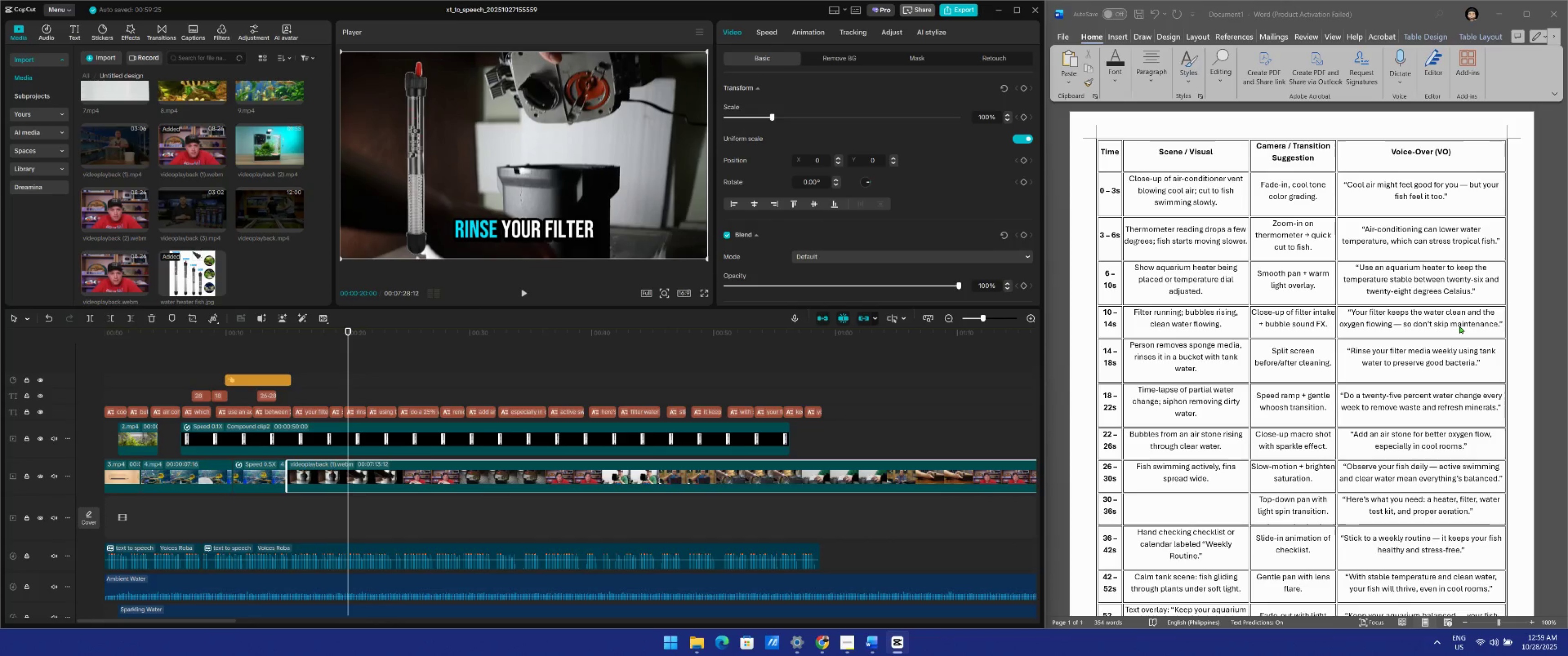 
left_click([376, 478])
 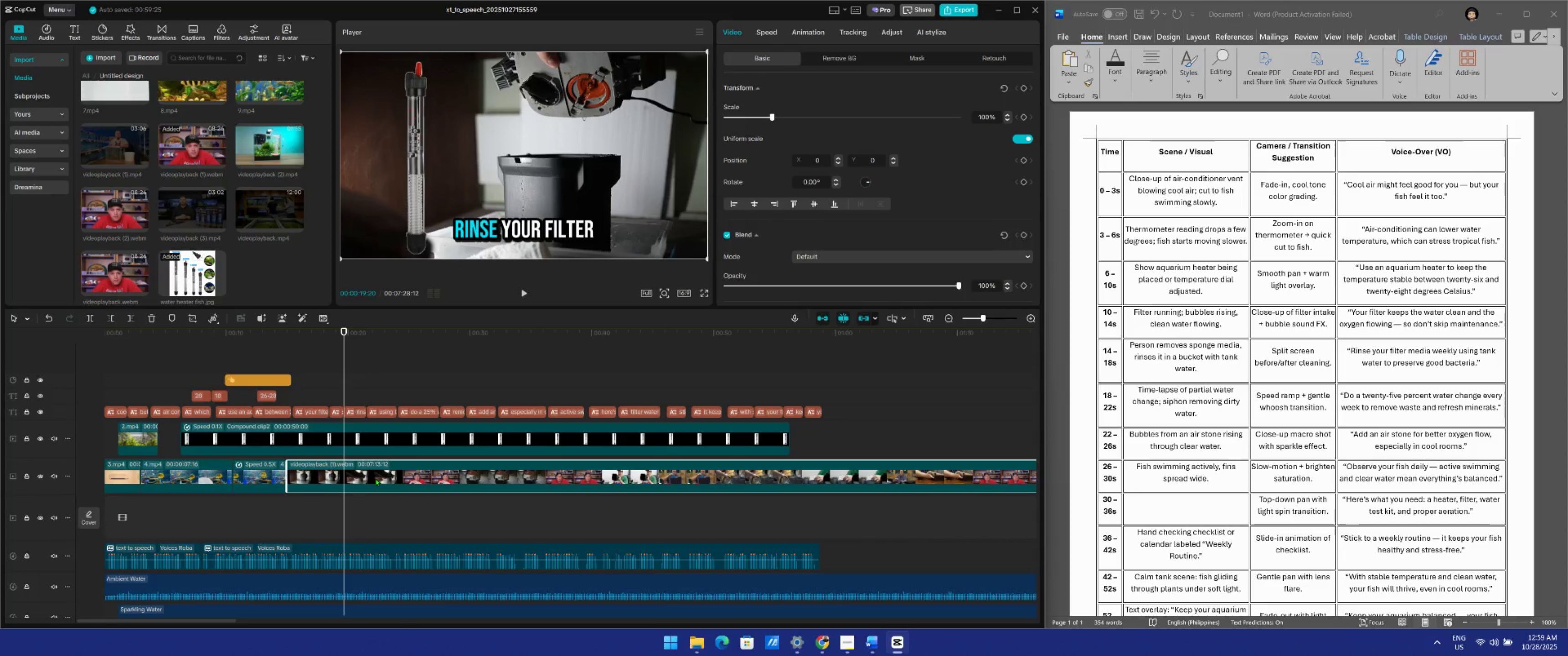 
key(W)
 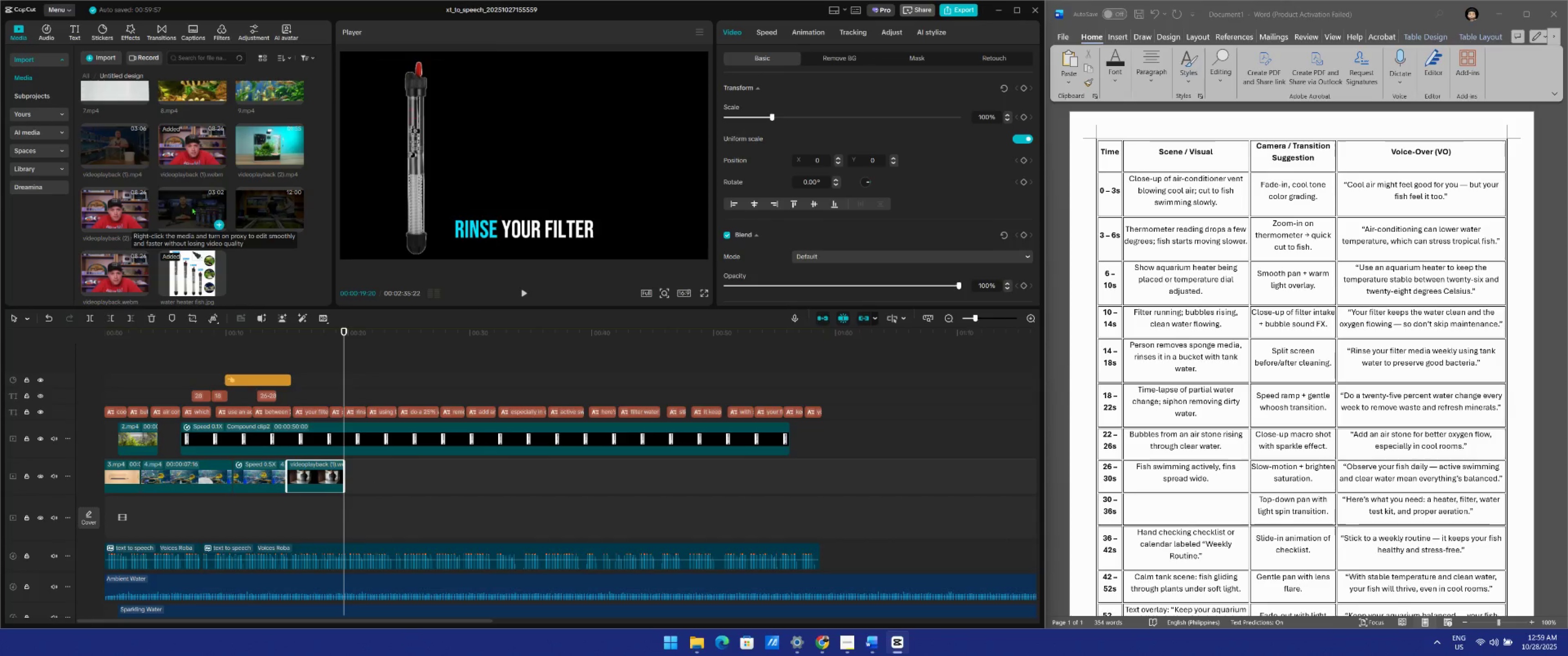 
left_click([278, 219])
 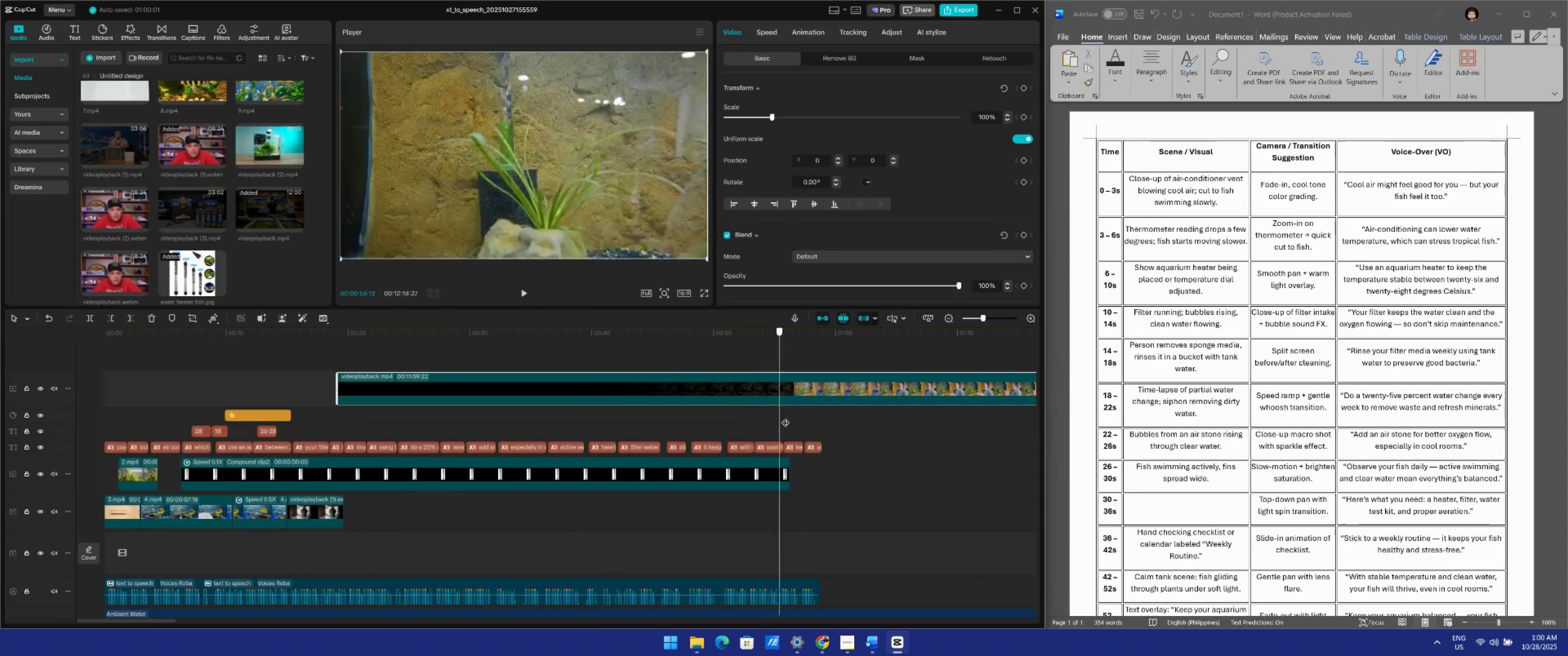 
wait(7.04)
 